 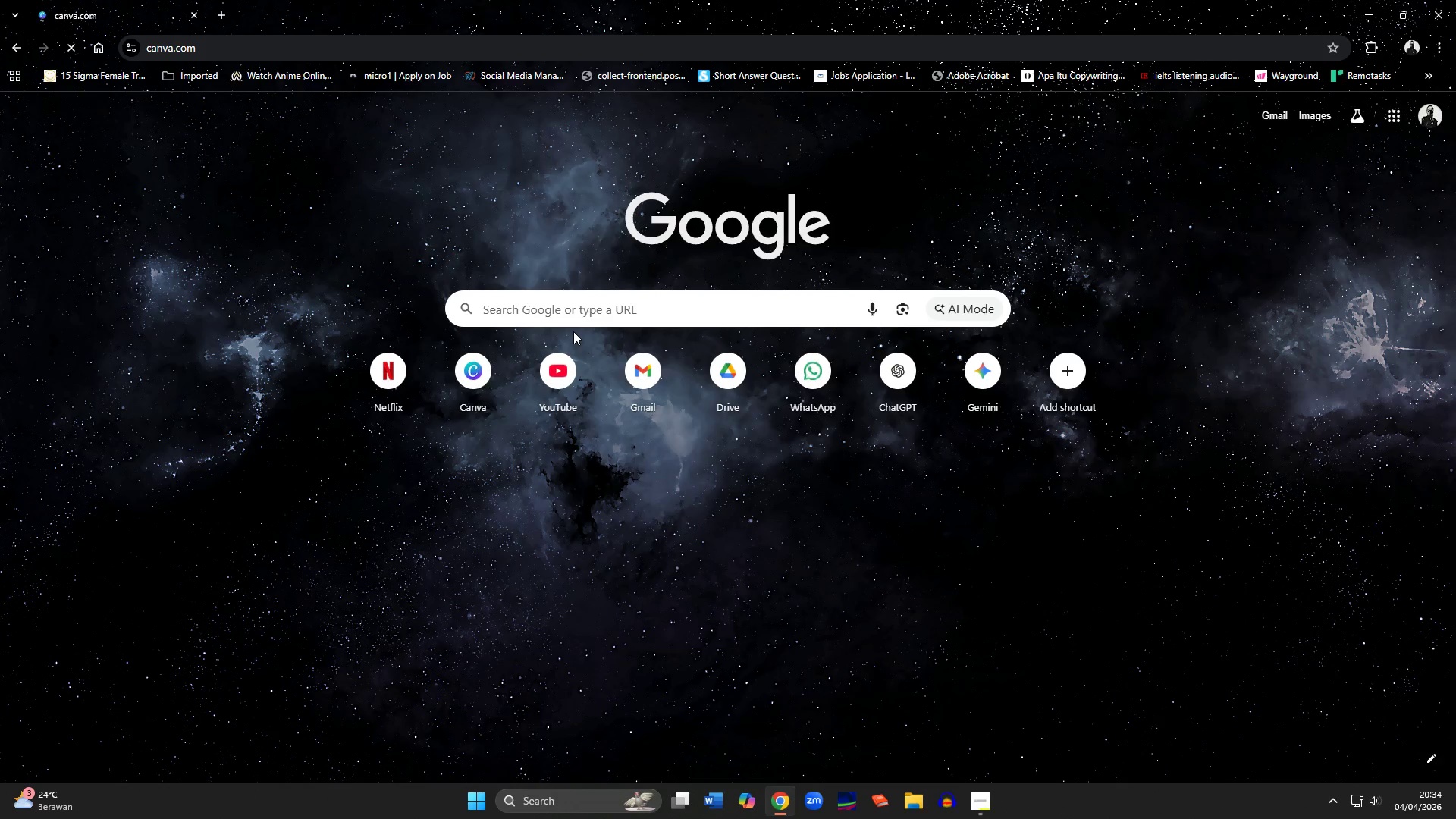 
left_click([413, 515])
 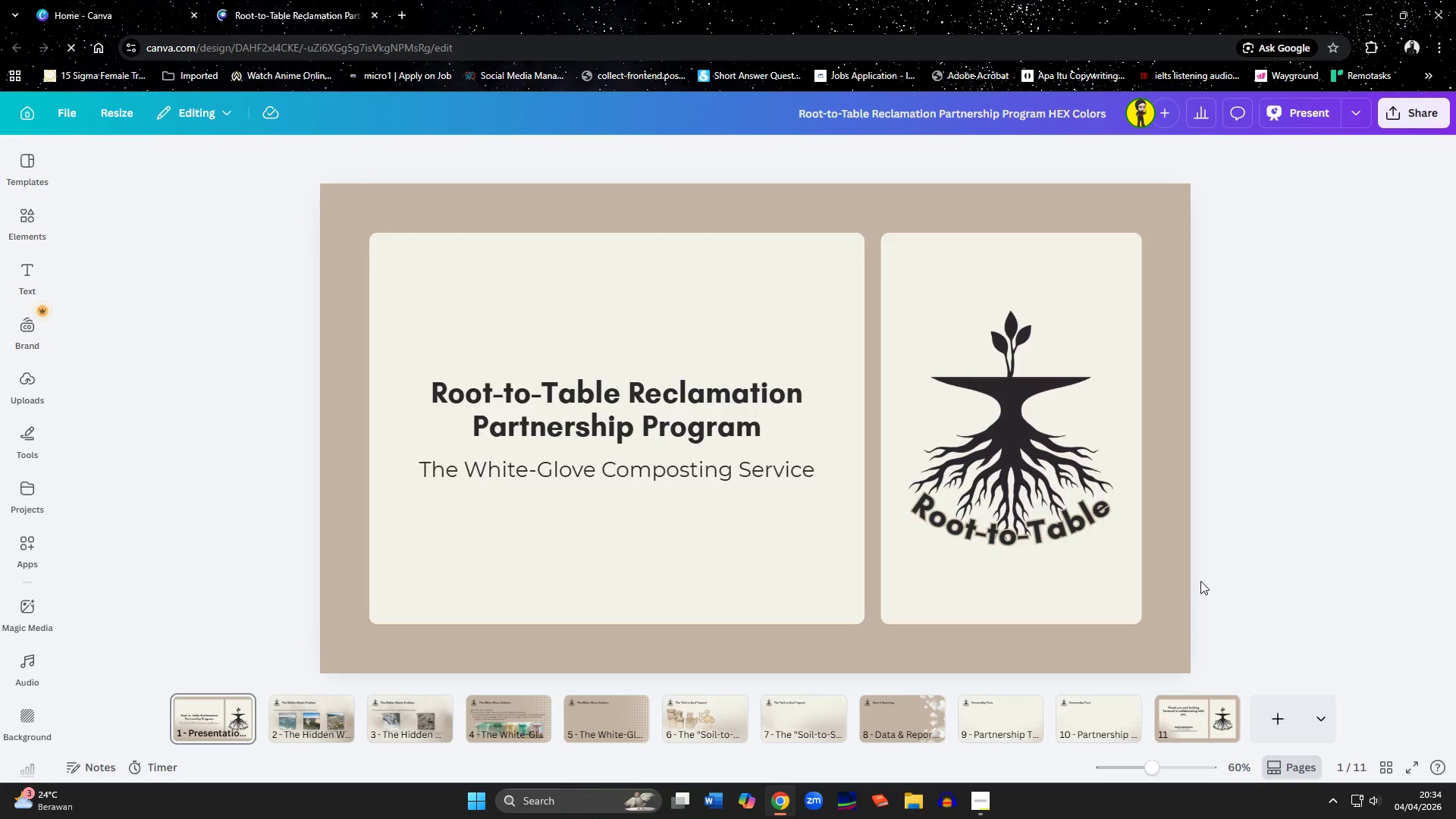 
wait(6.78)
 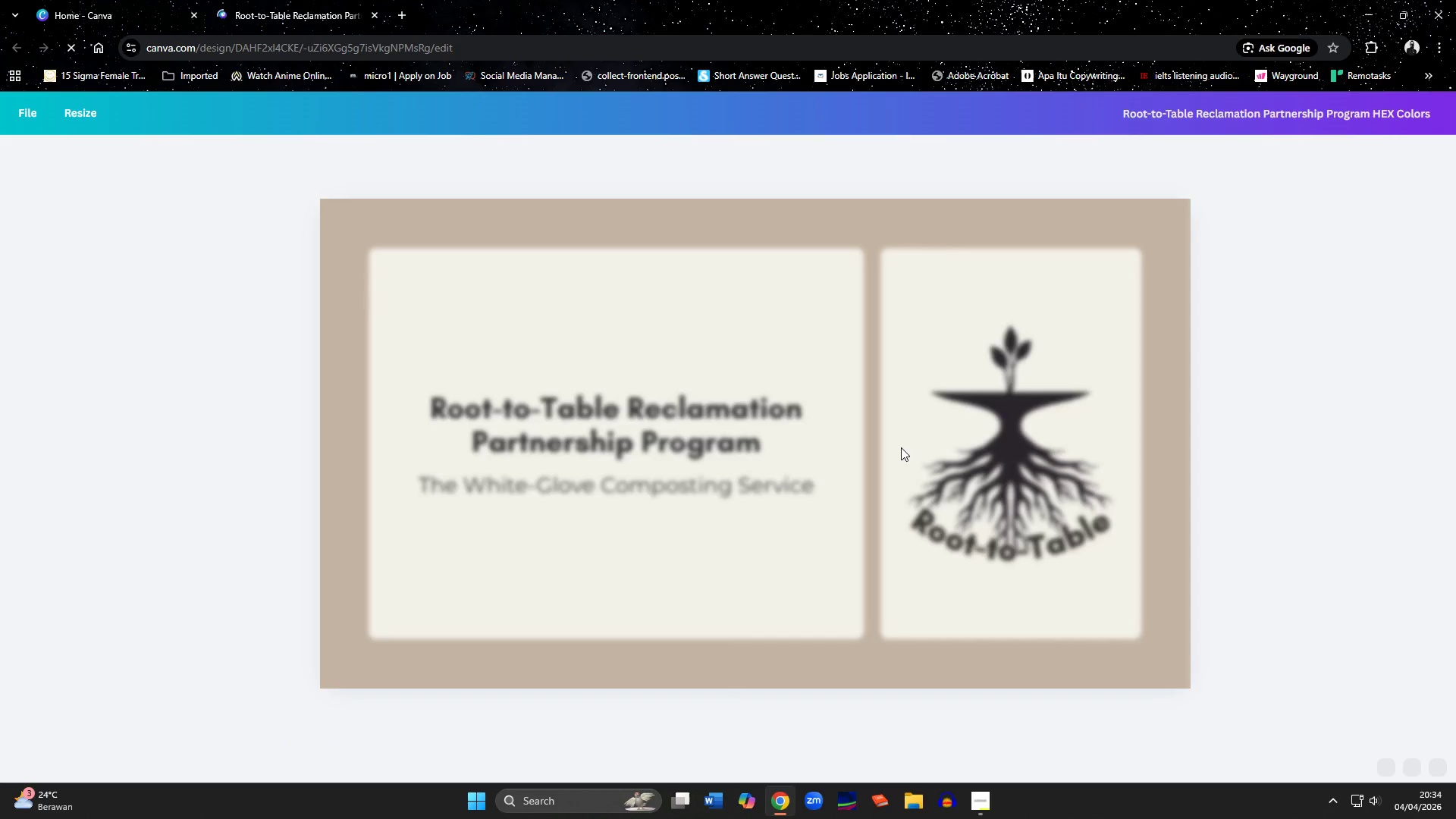 
left_click([232, 720])
 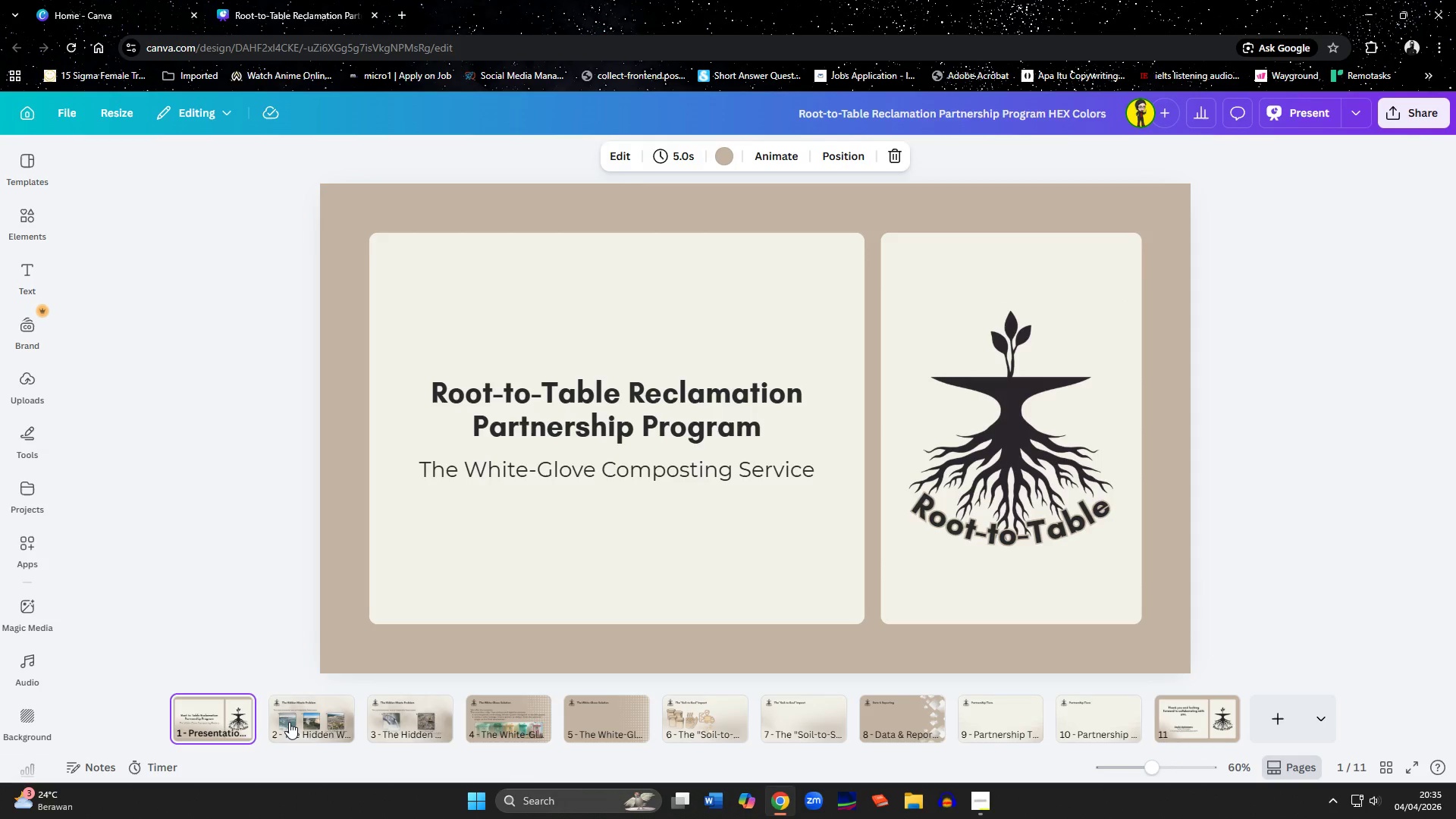 
left_click([297, 718])
 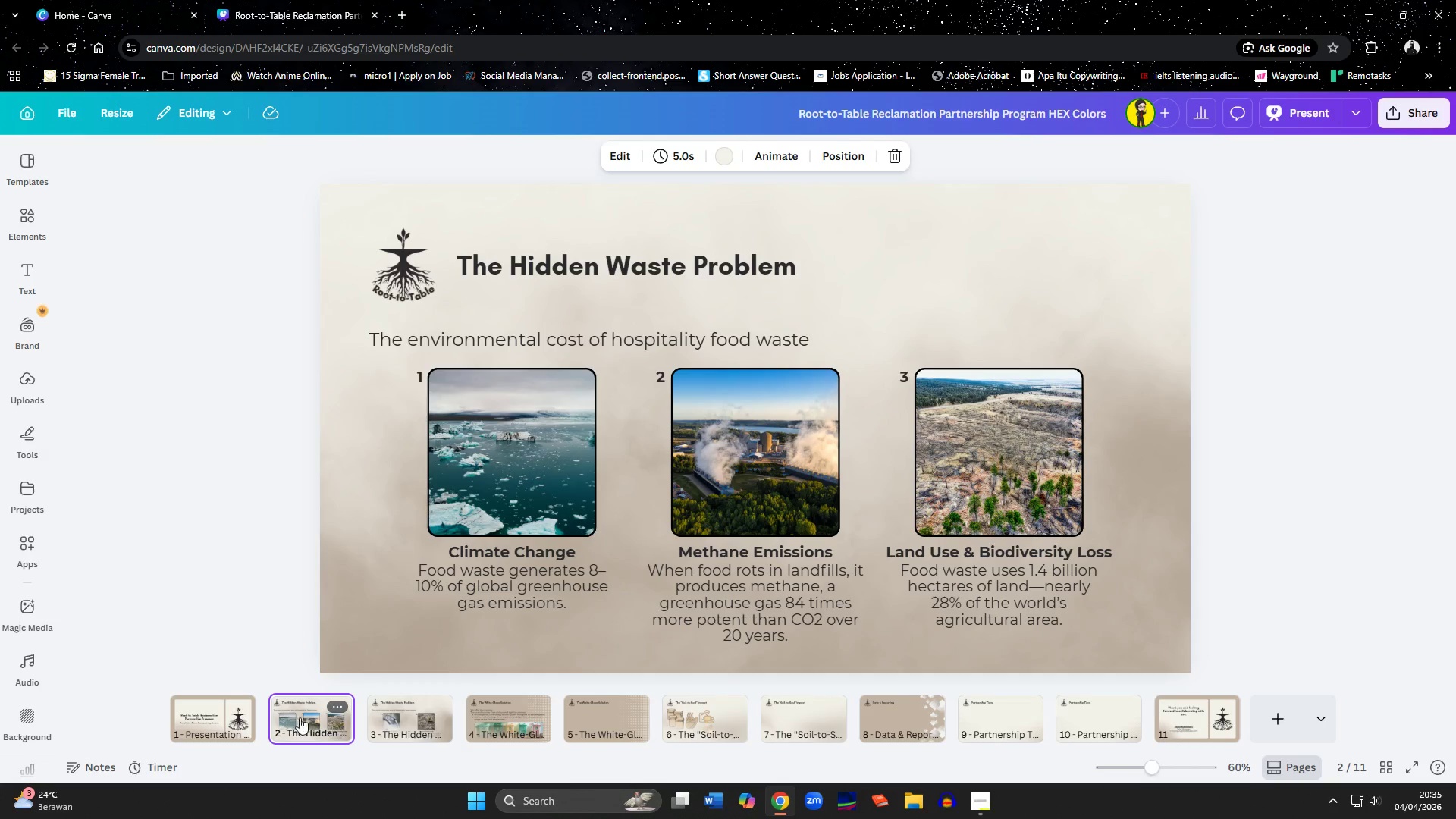 
wait(11.67)
 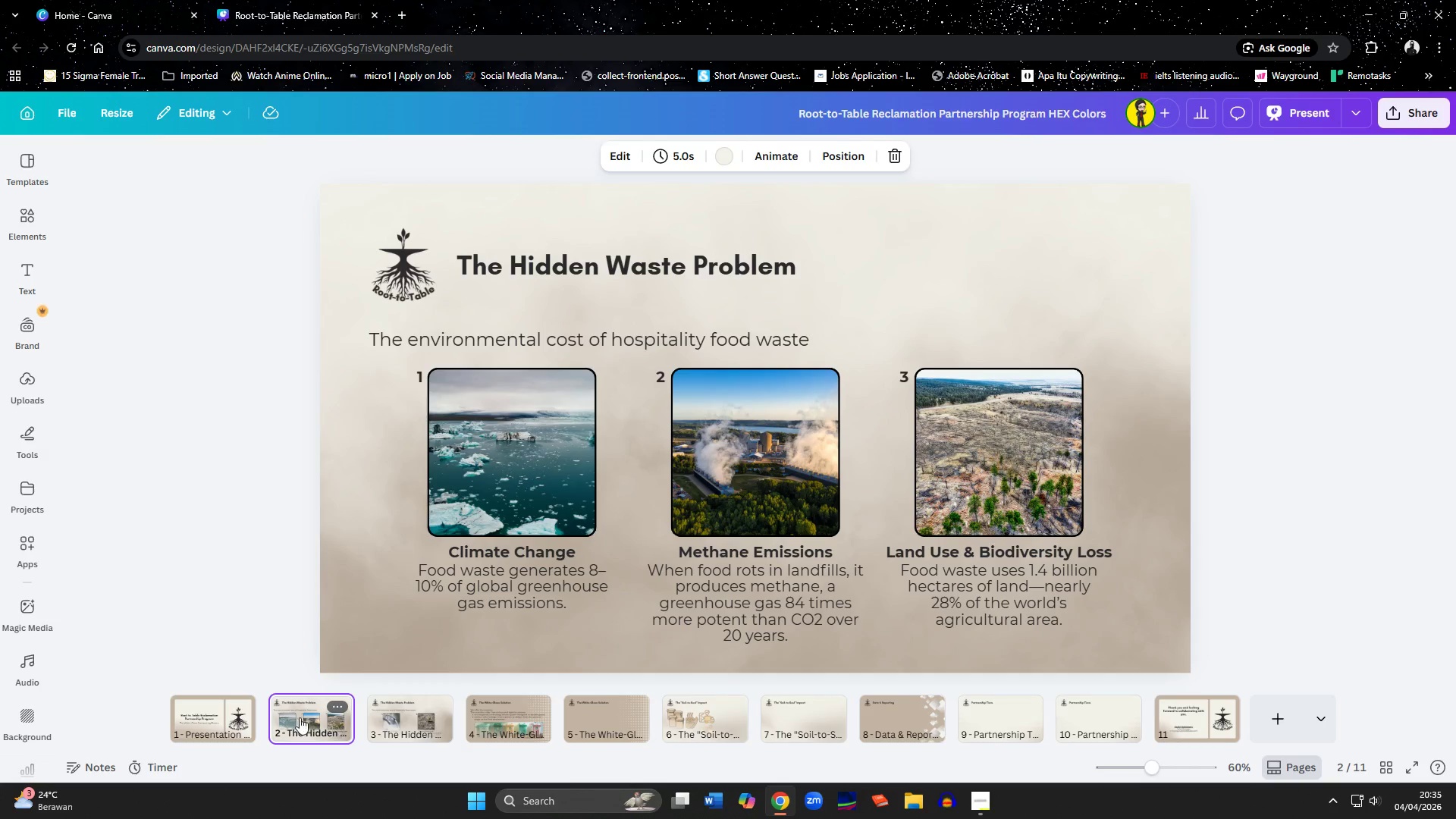 
left_click([1323, 113])
 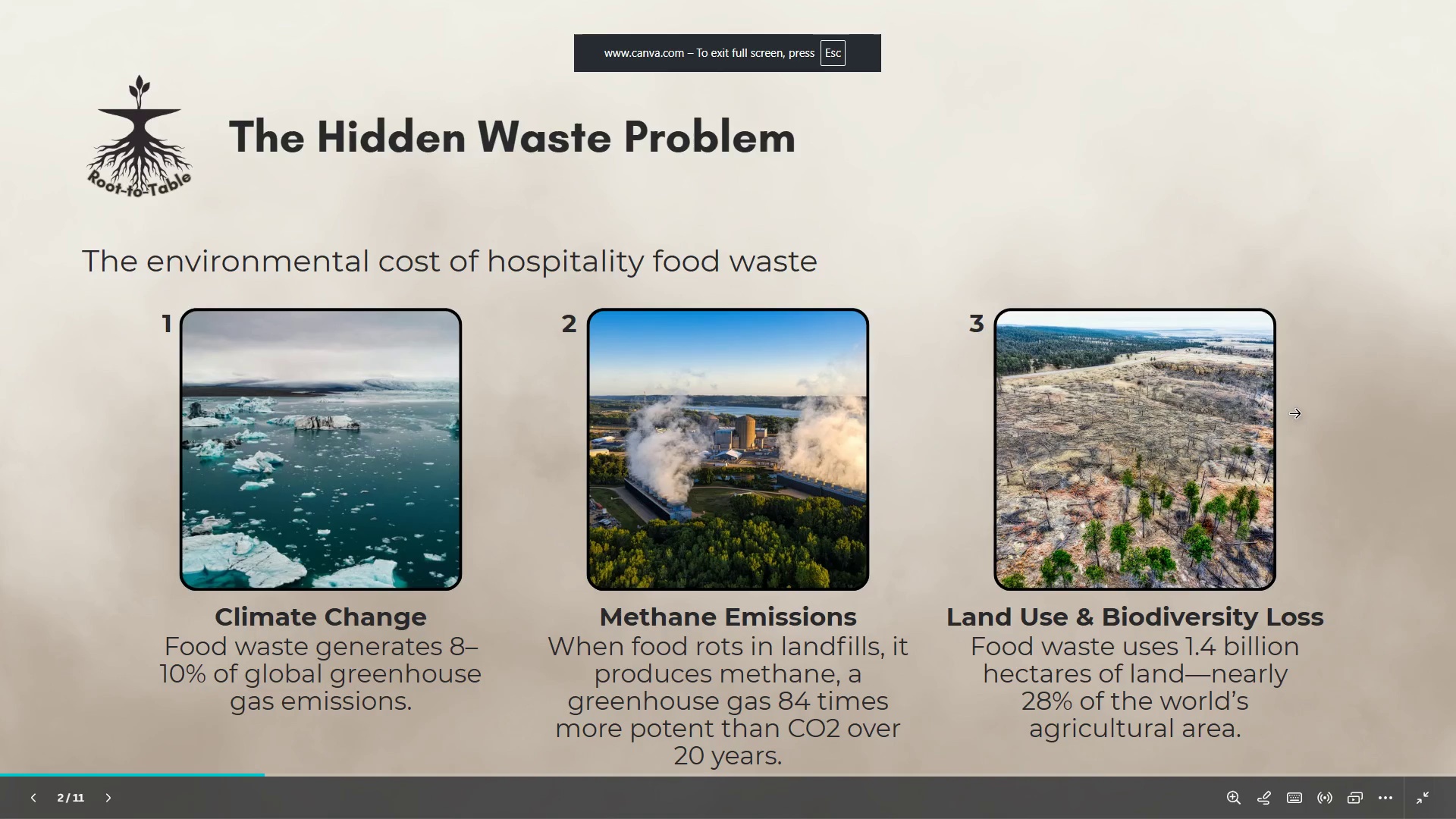 
left_click([1294, 413])
 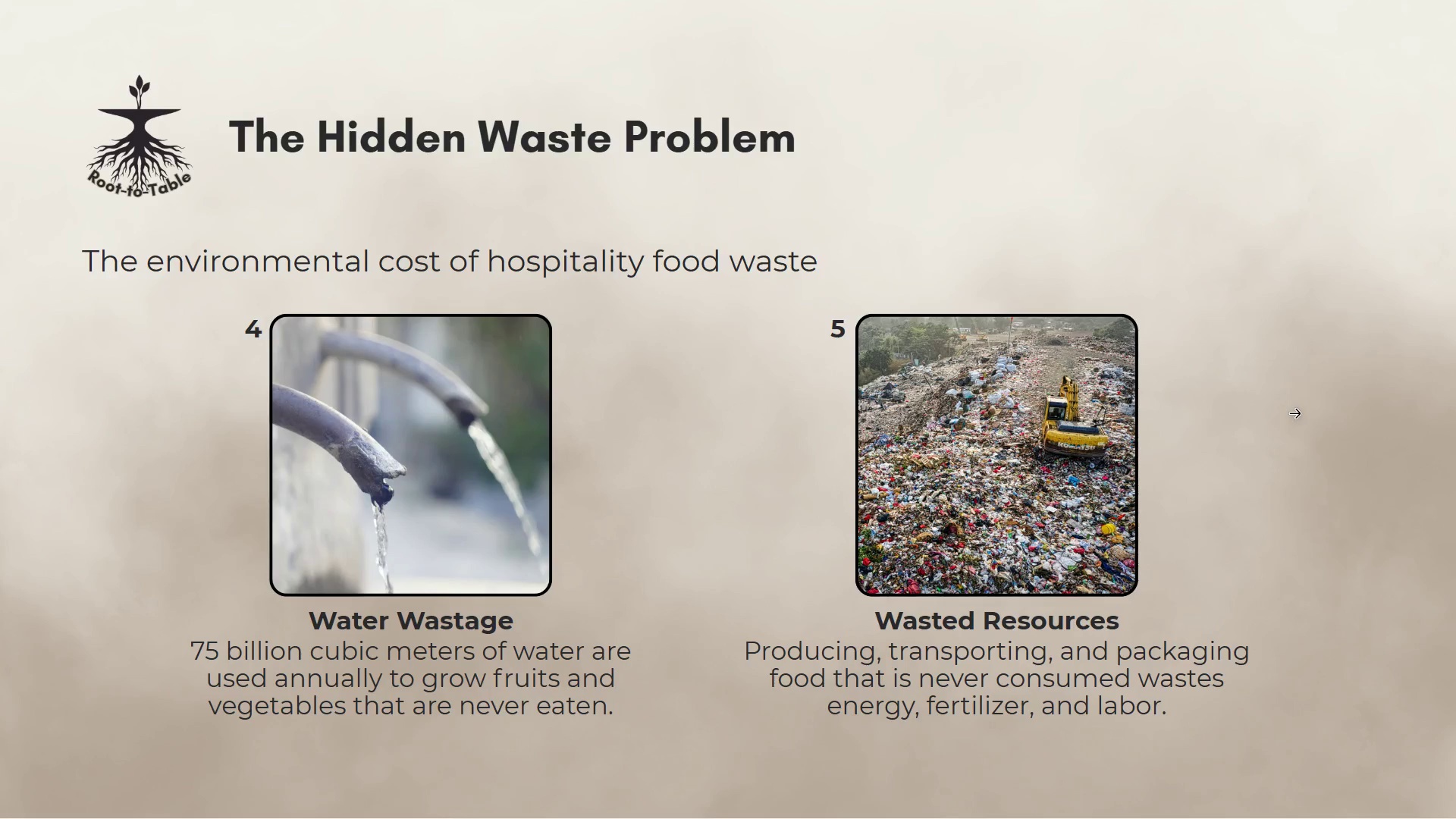 
left_click([1294, 413])
 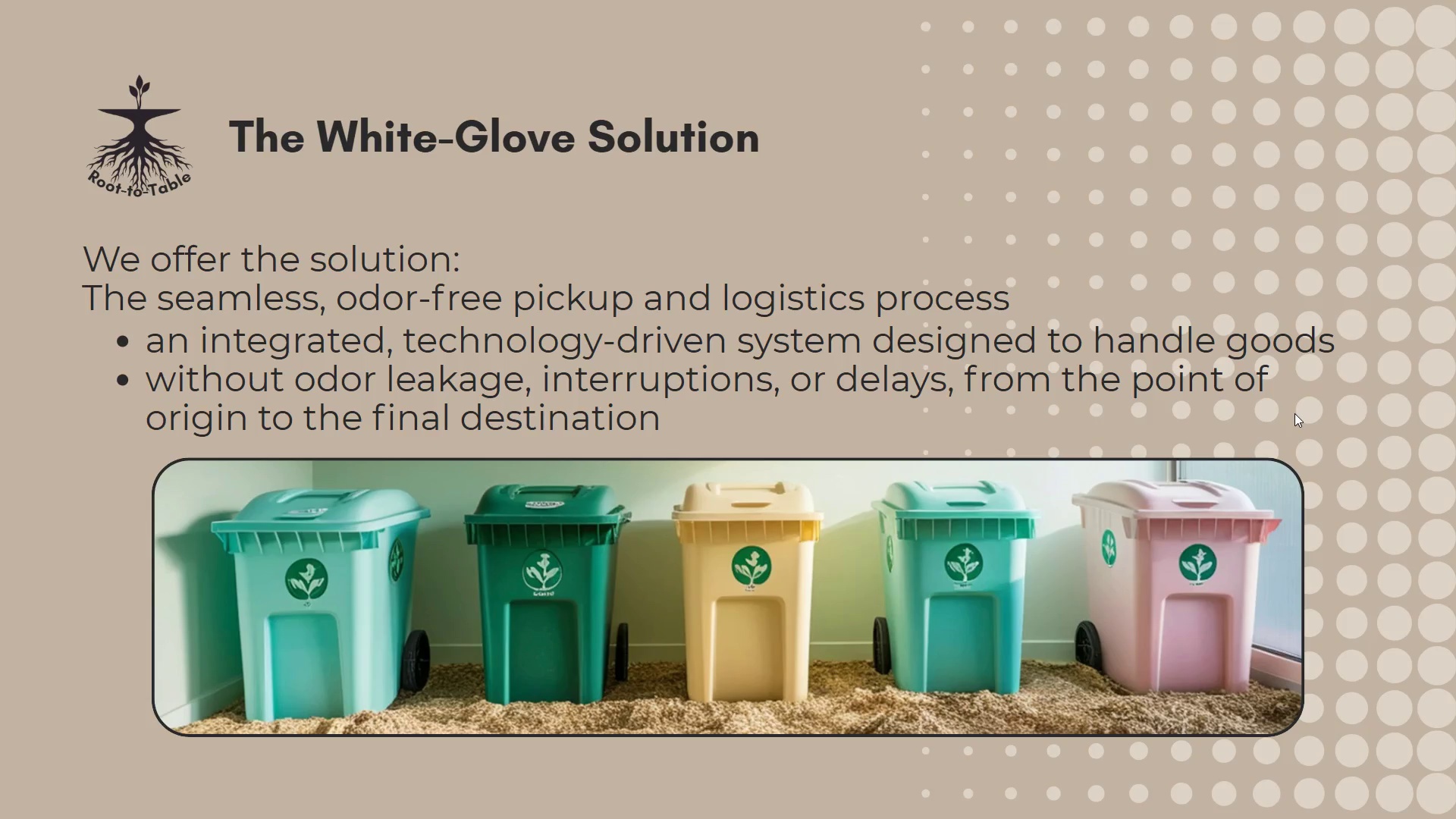 
wait(13.69)
 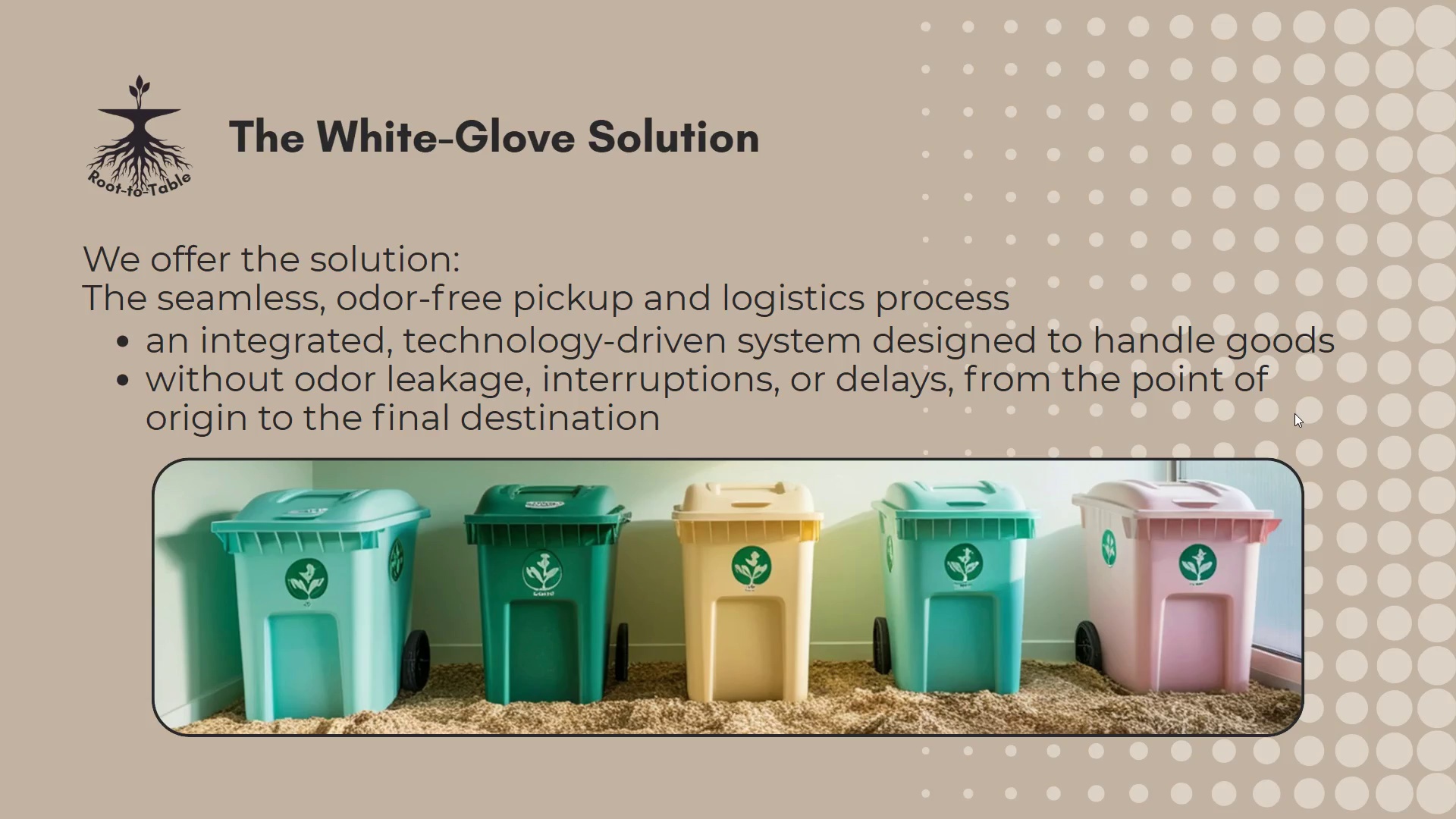 
key(Escape)
 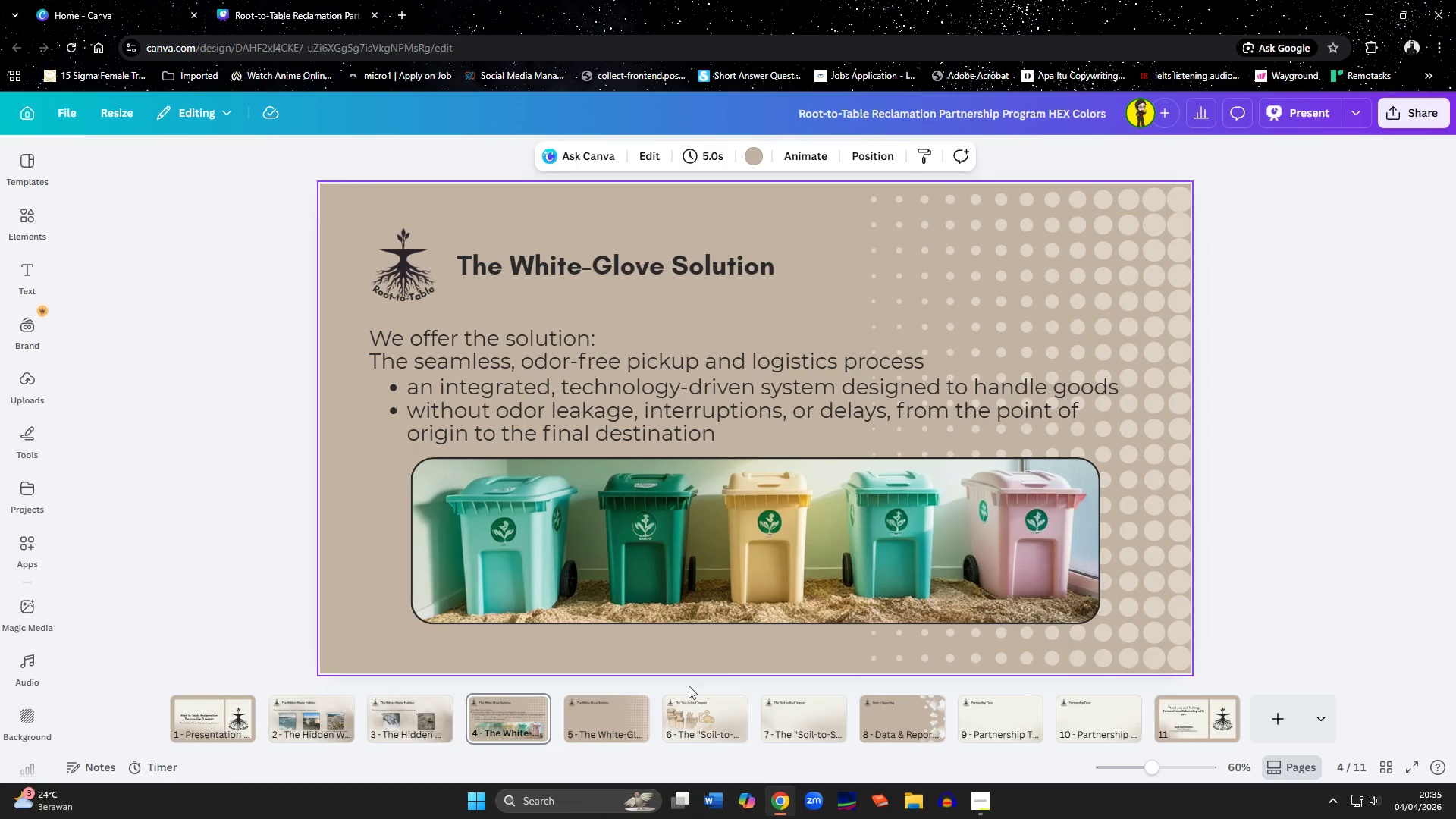 
left_click([612, 716])
 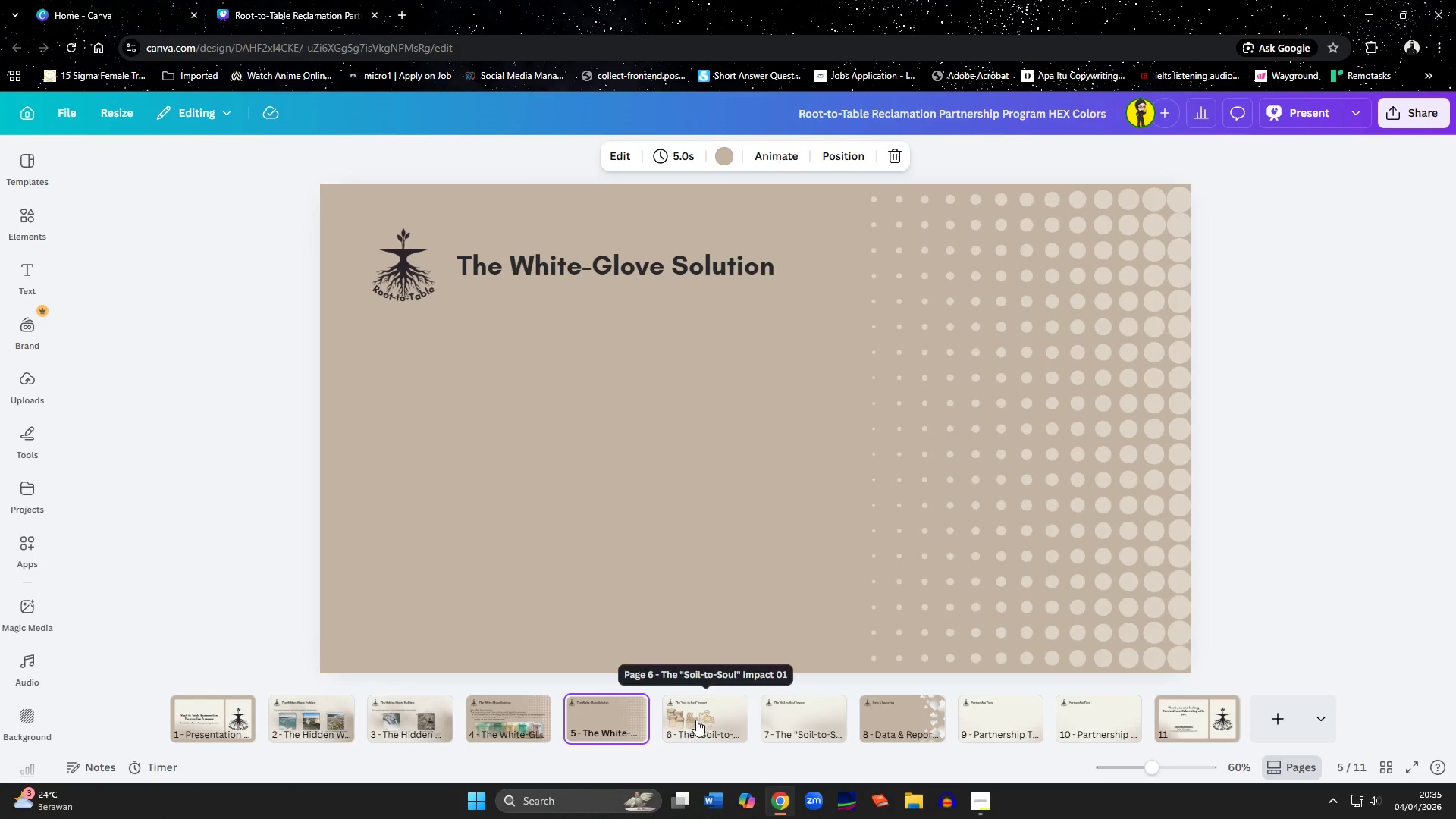 
left_click([696, 720])
 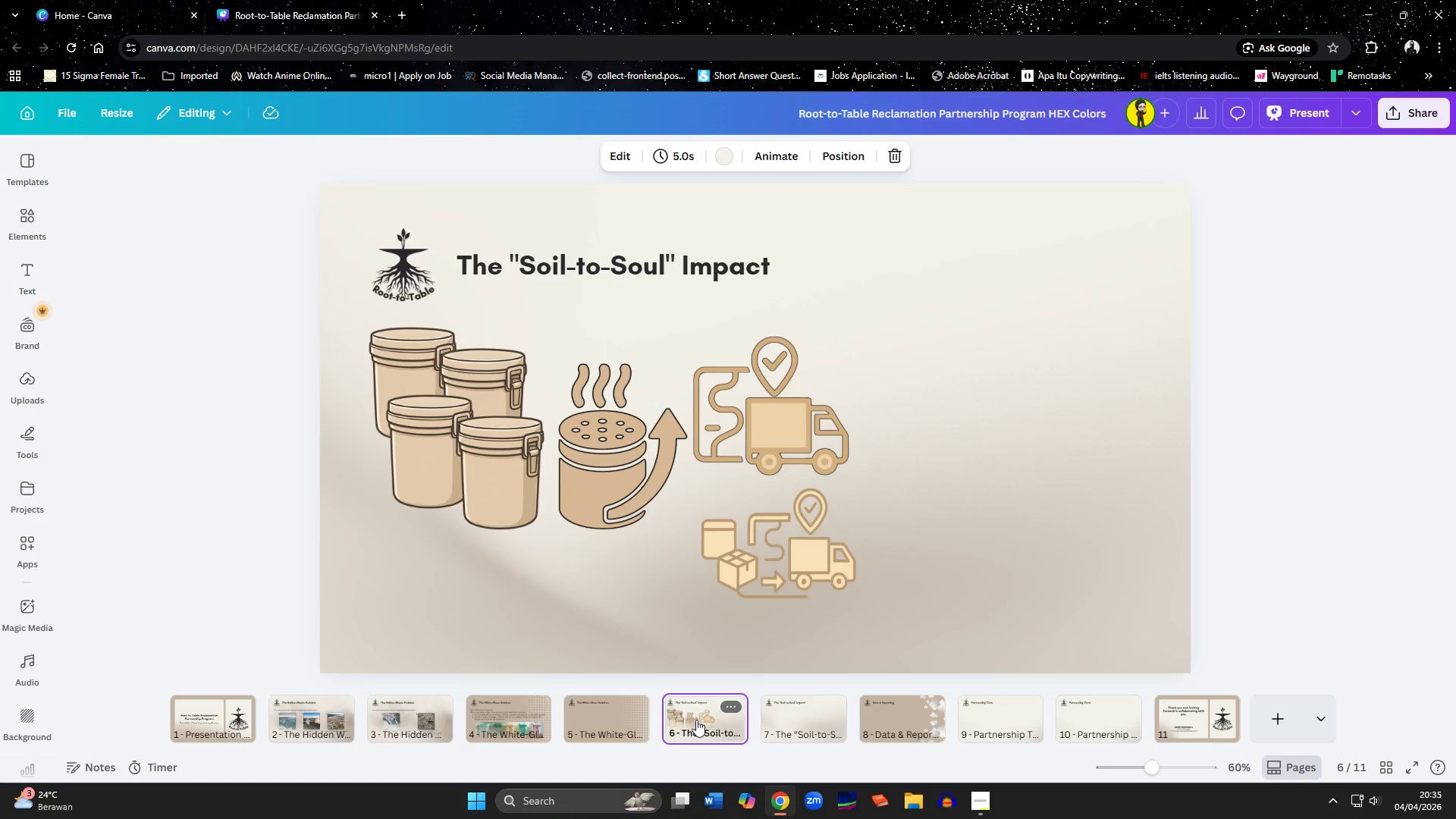 
left_click([438, 426])
 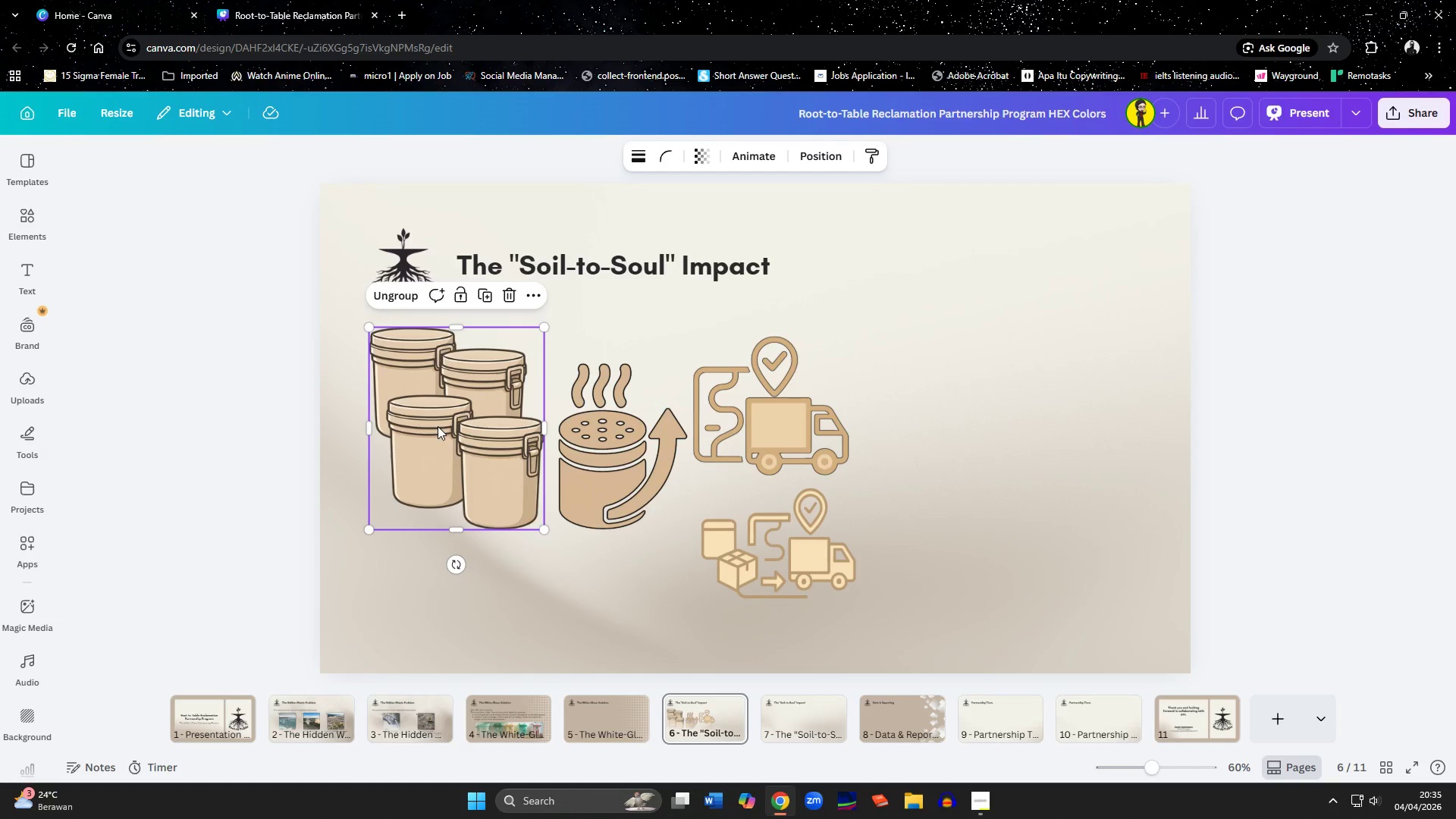 
key(Shift+ShiftLeft)
 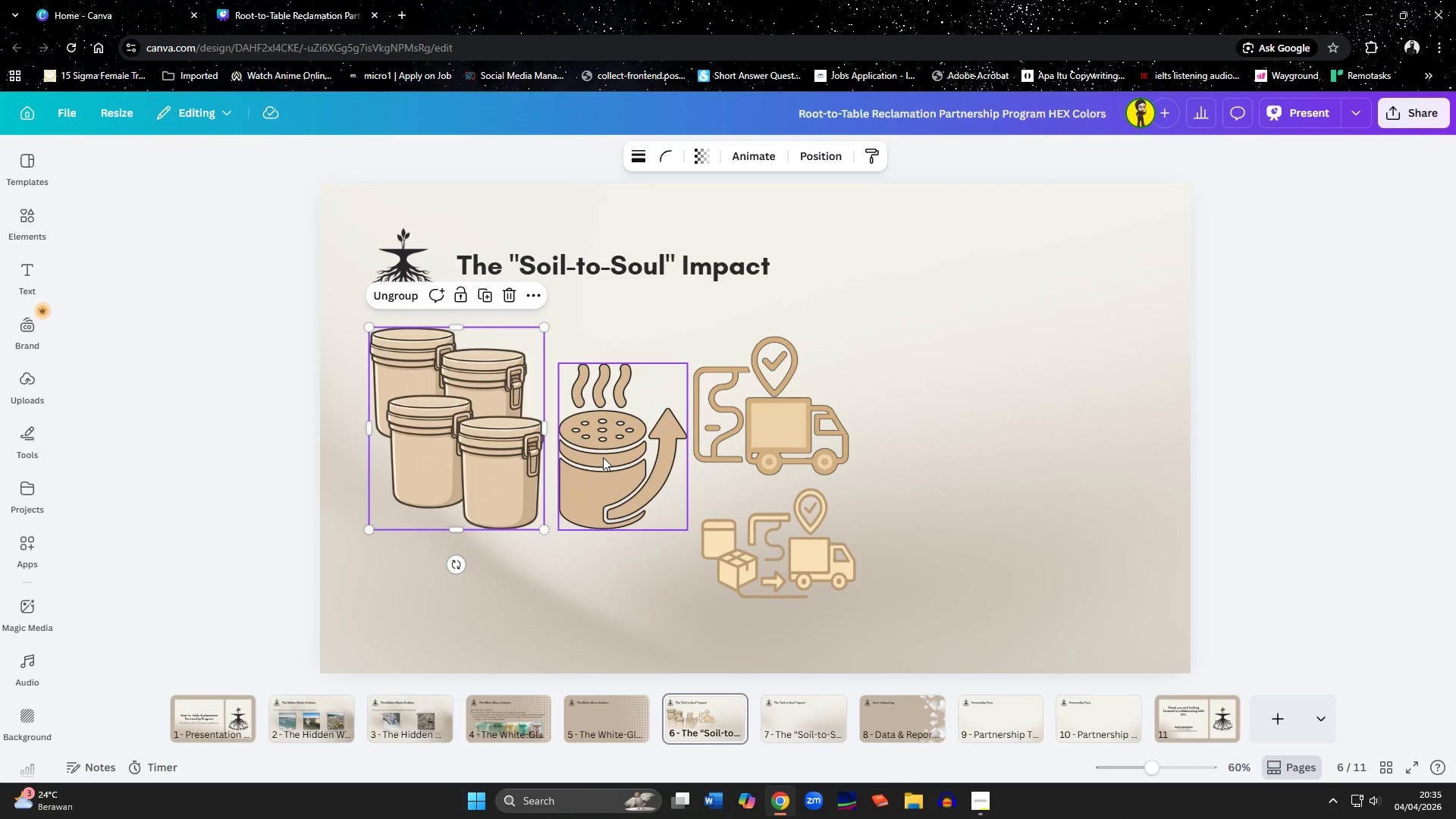 
hold_key(key=ControlLeft, duration=1.53)
left_click([604, 457])
 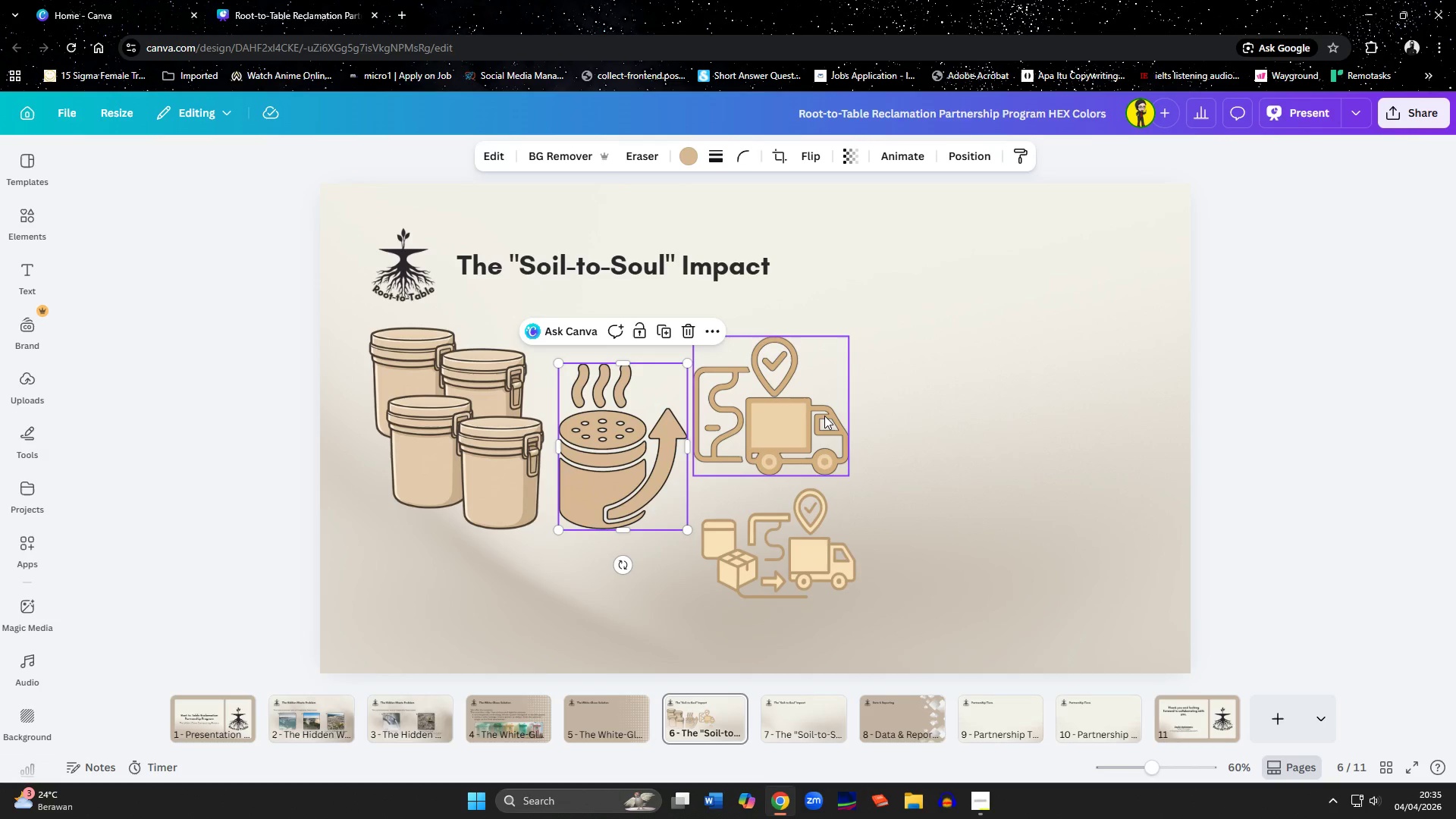 
double_click([824, 416])
 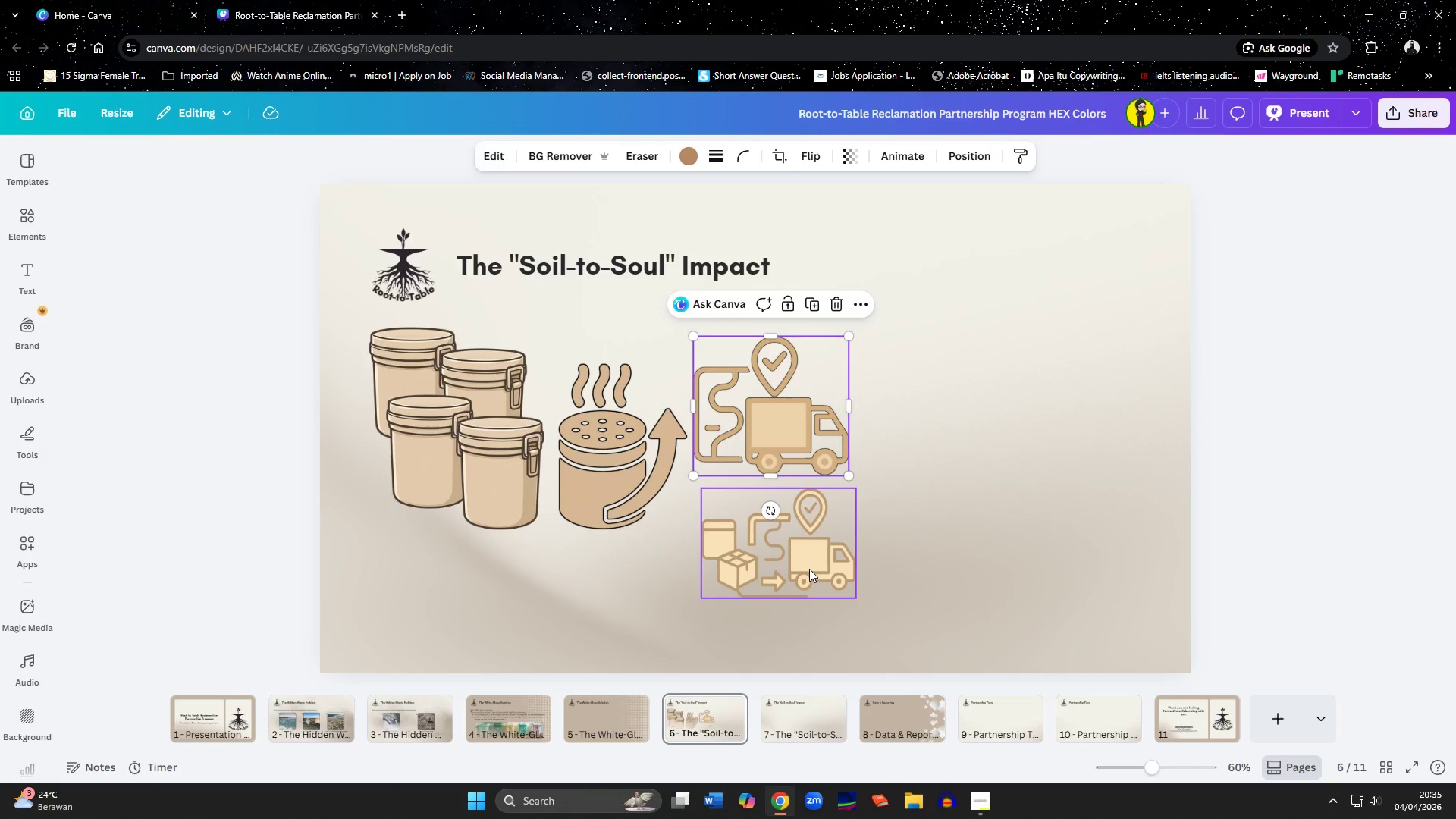 
left_click([809, 569])
 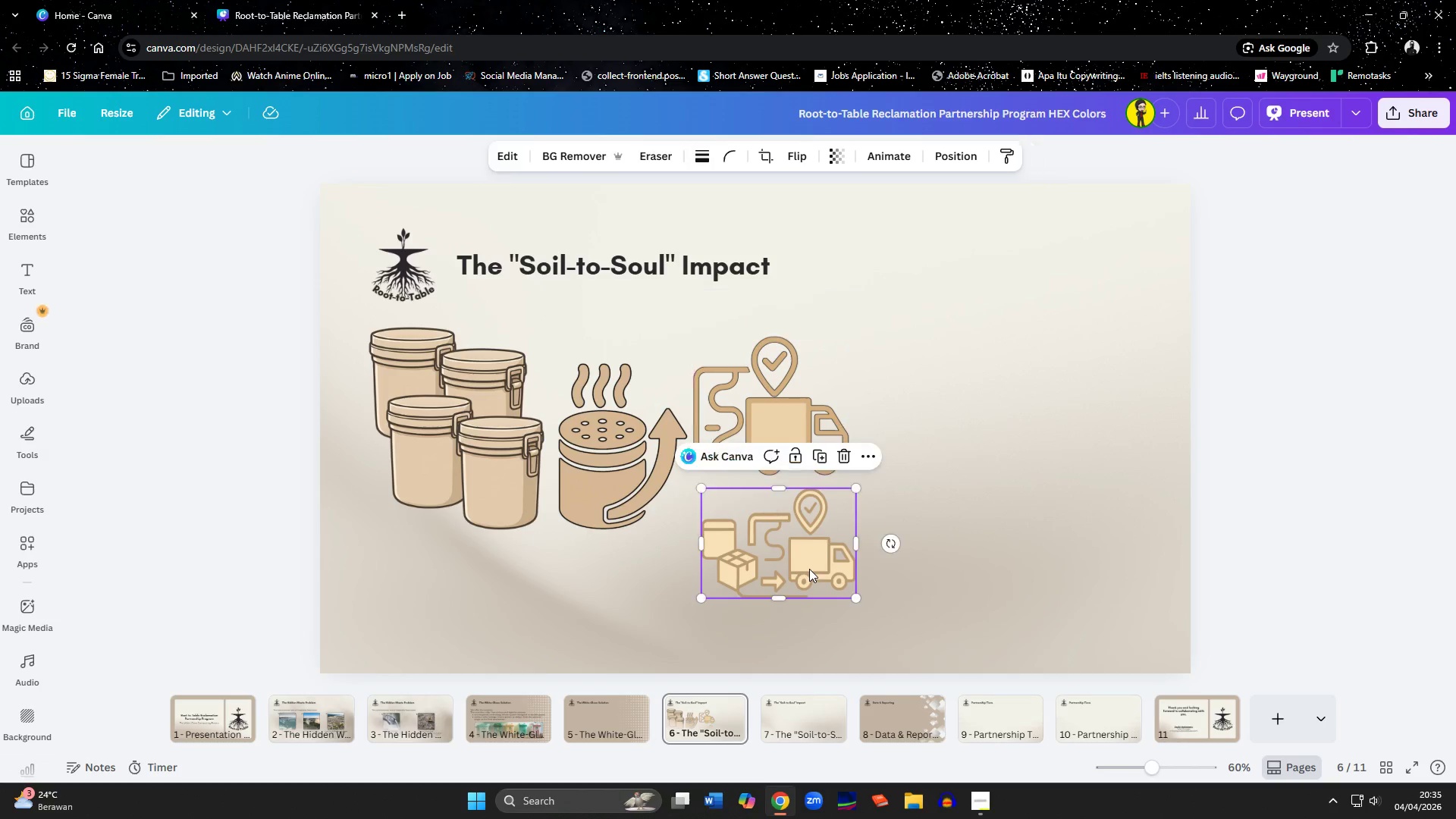 
key(Control+ControlLeft)
 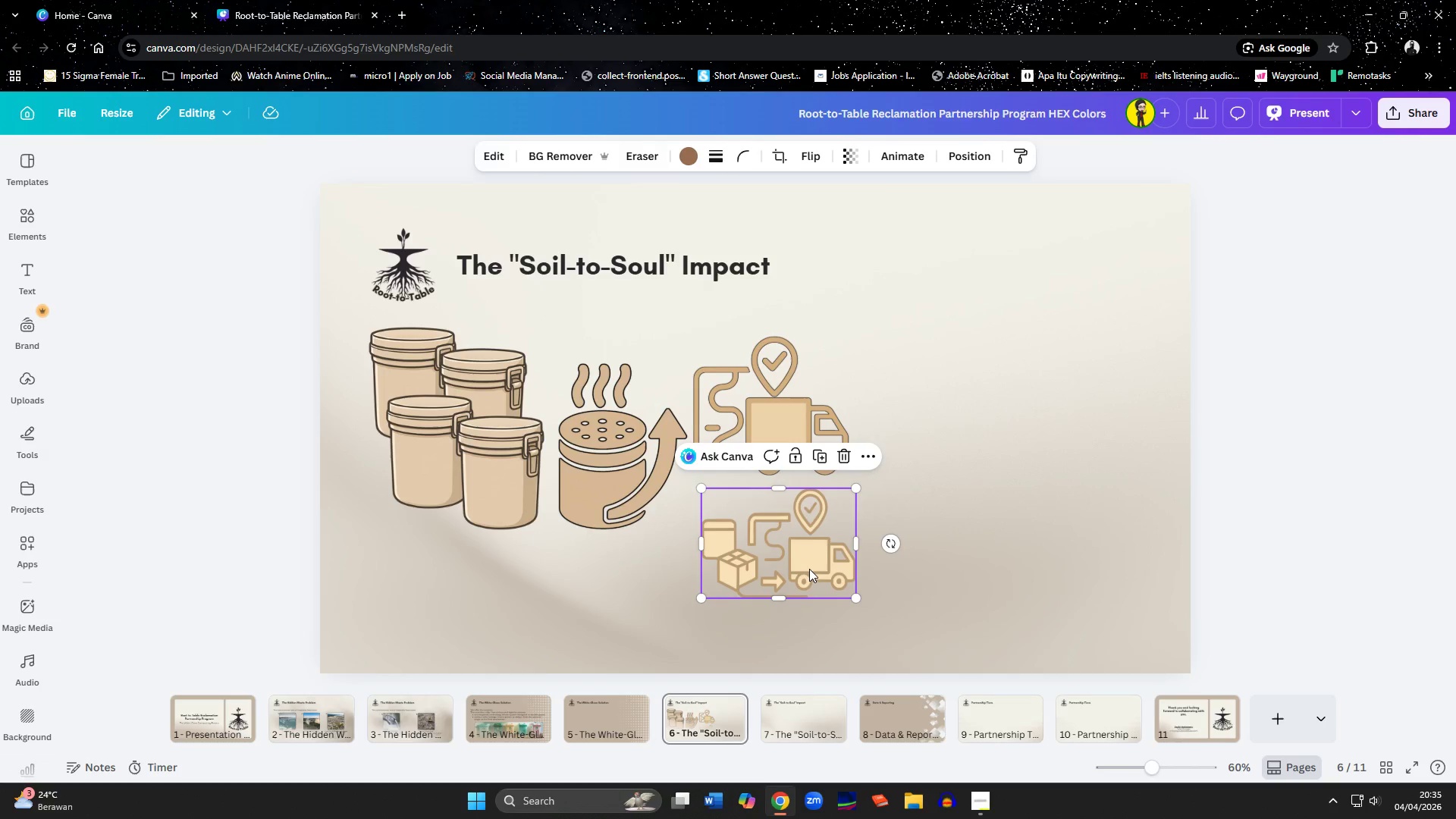 
key(Control+ControlLeft)
 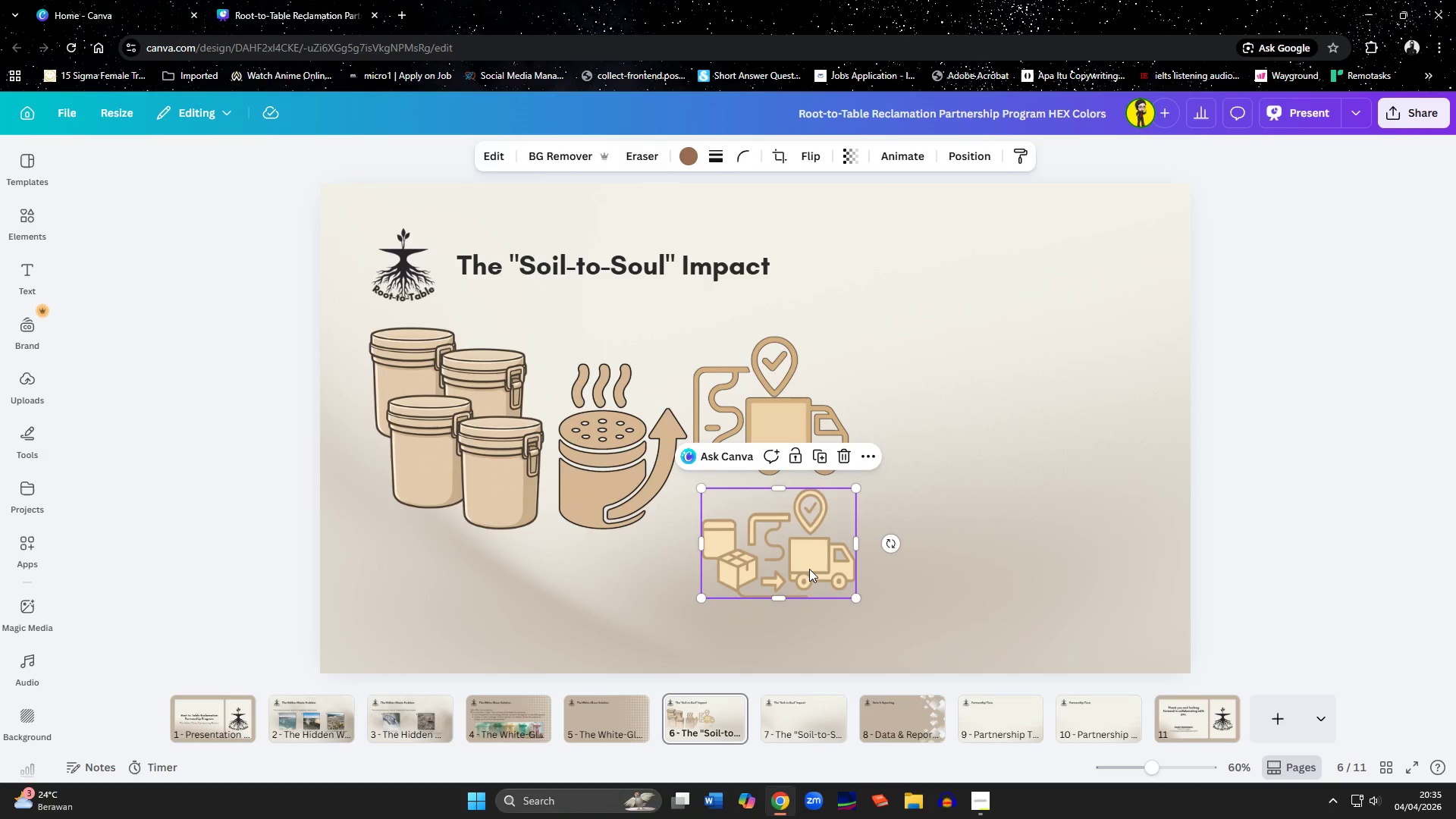 
key(Control+ControlLeft)
 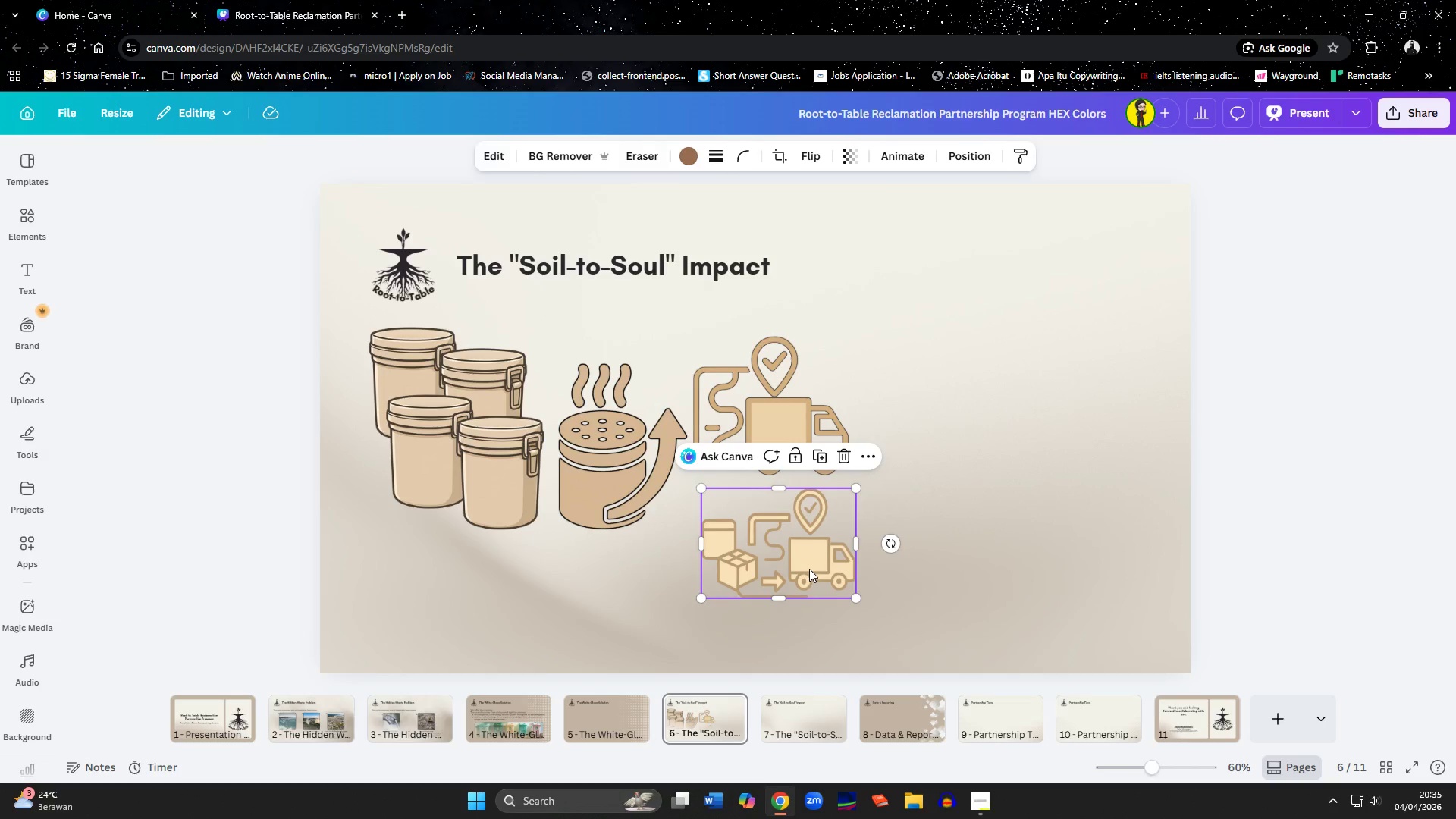 
key(Control+ControlLeft)
 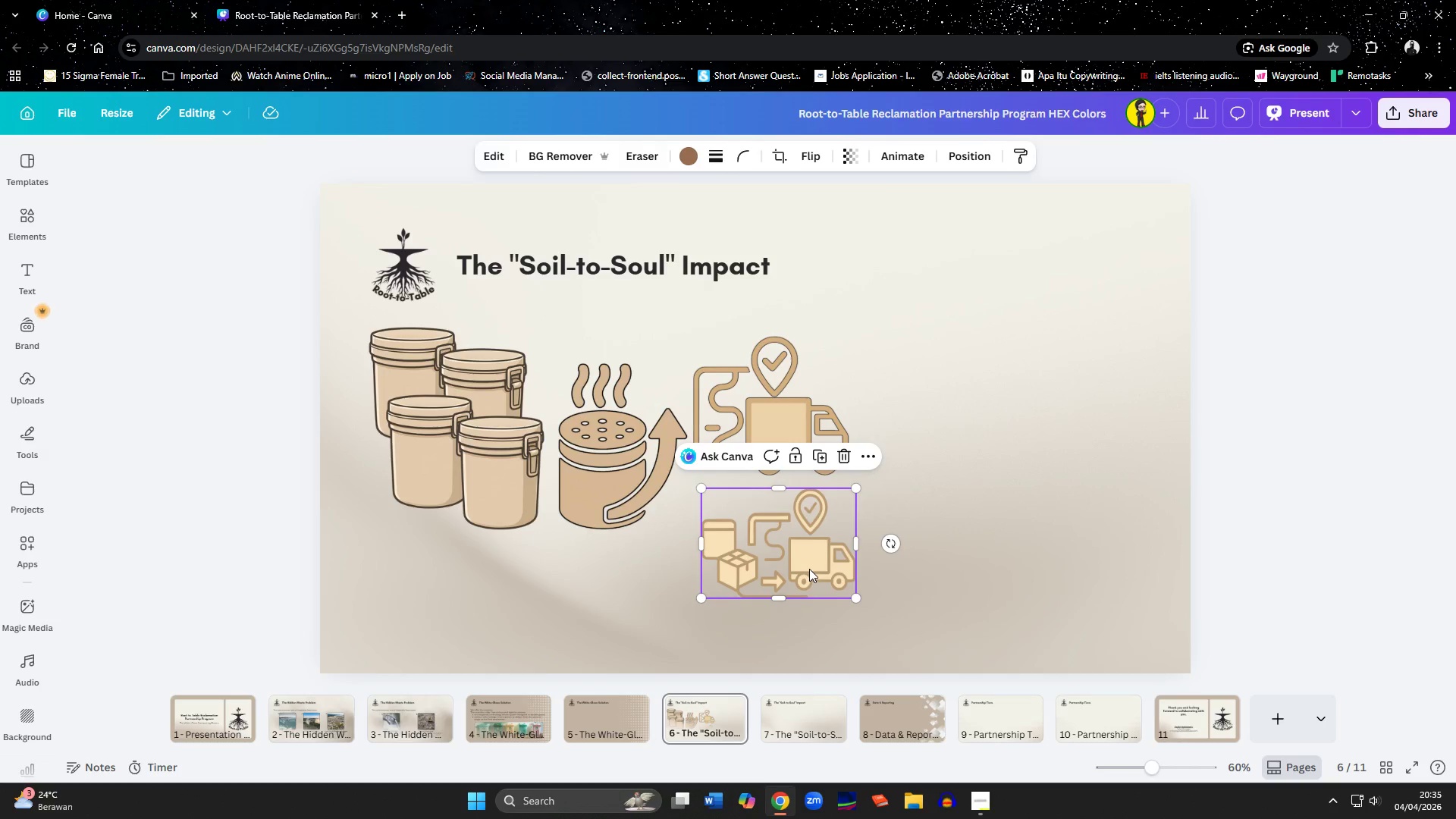 
key(Control+ControlLeft)
 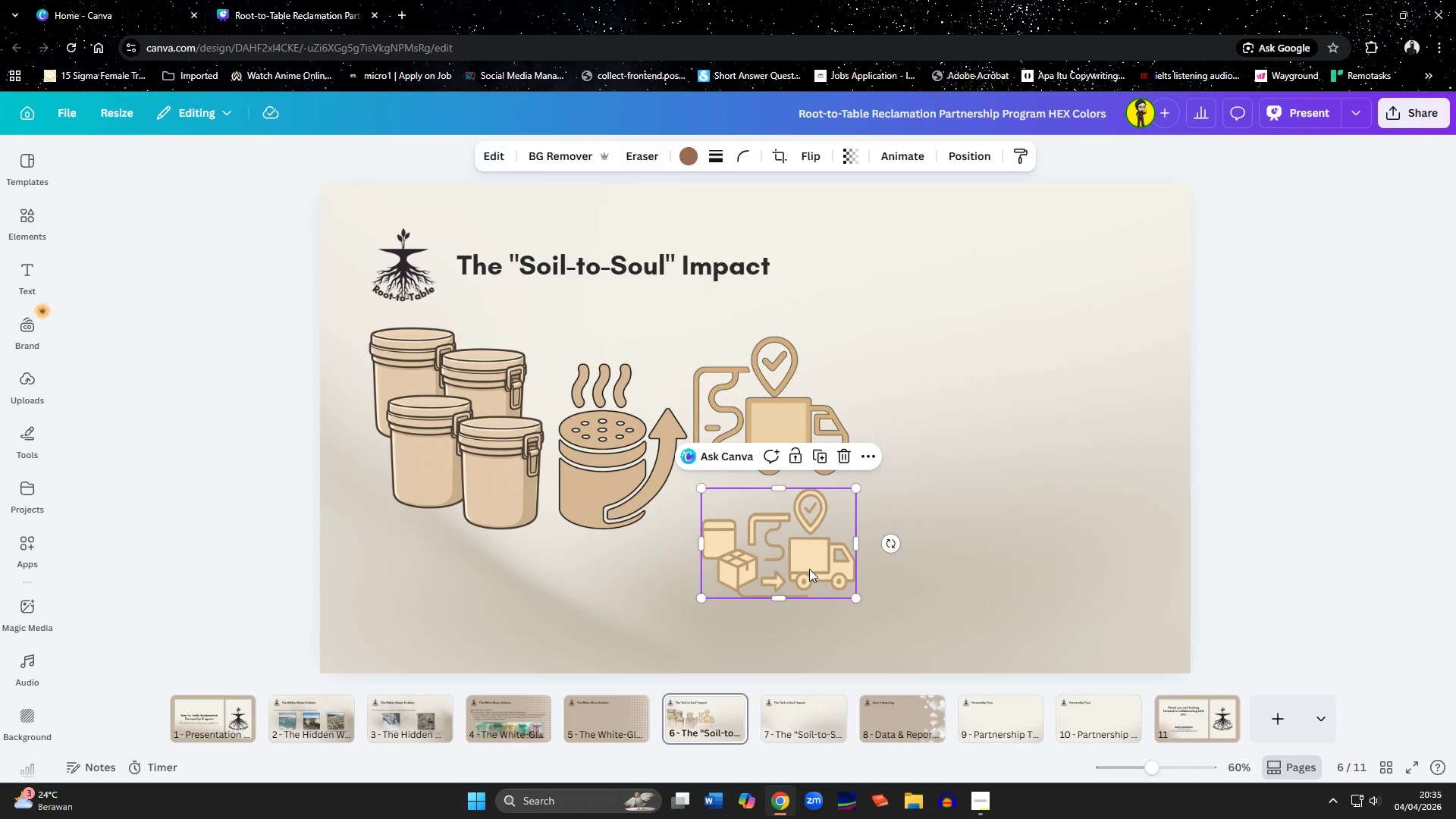 
key(Control+ControlLeft)
 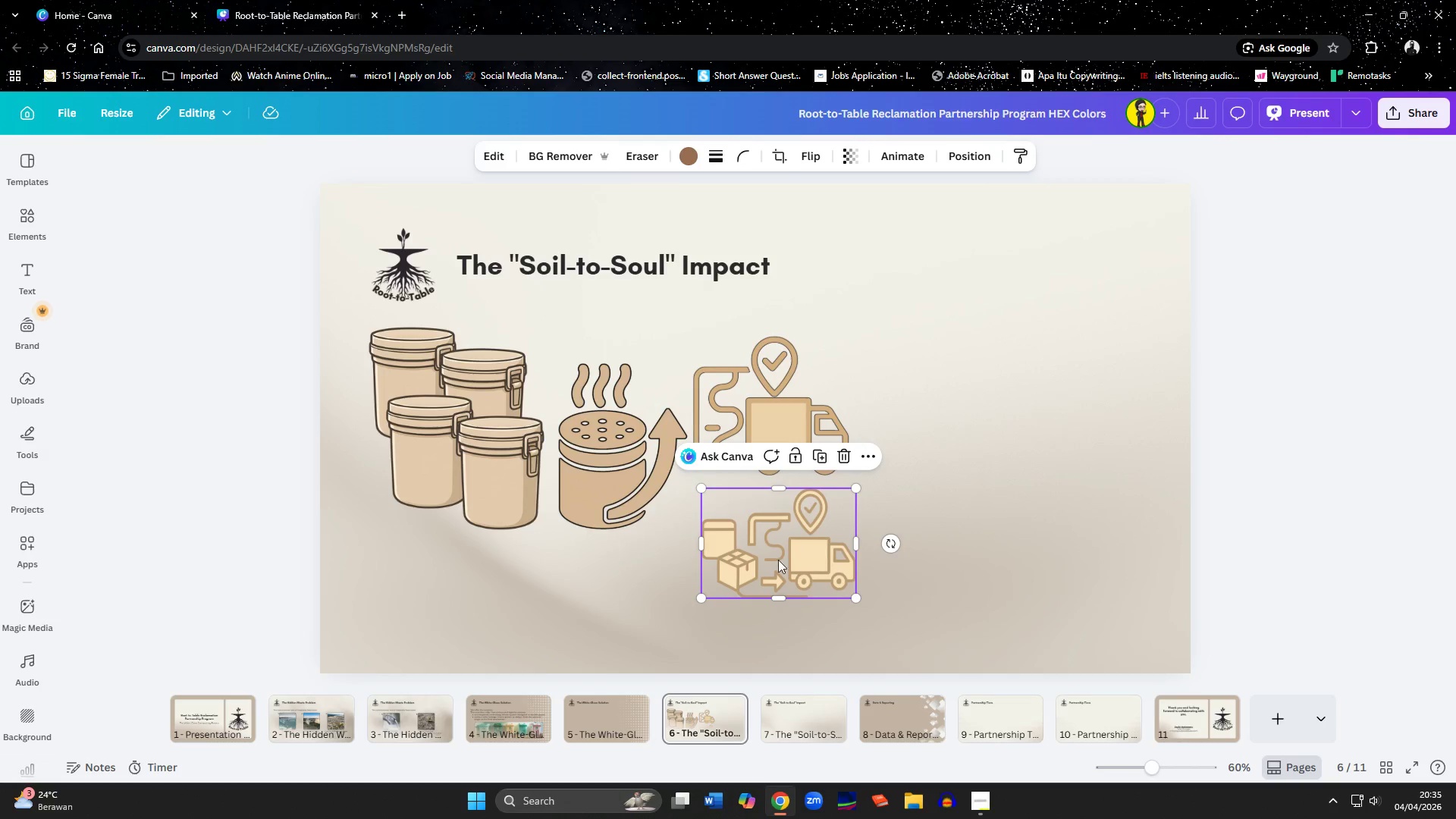 
hold_key(key=ShiftLeft, duration=1.5)
left_click([629, 475])
 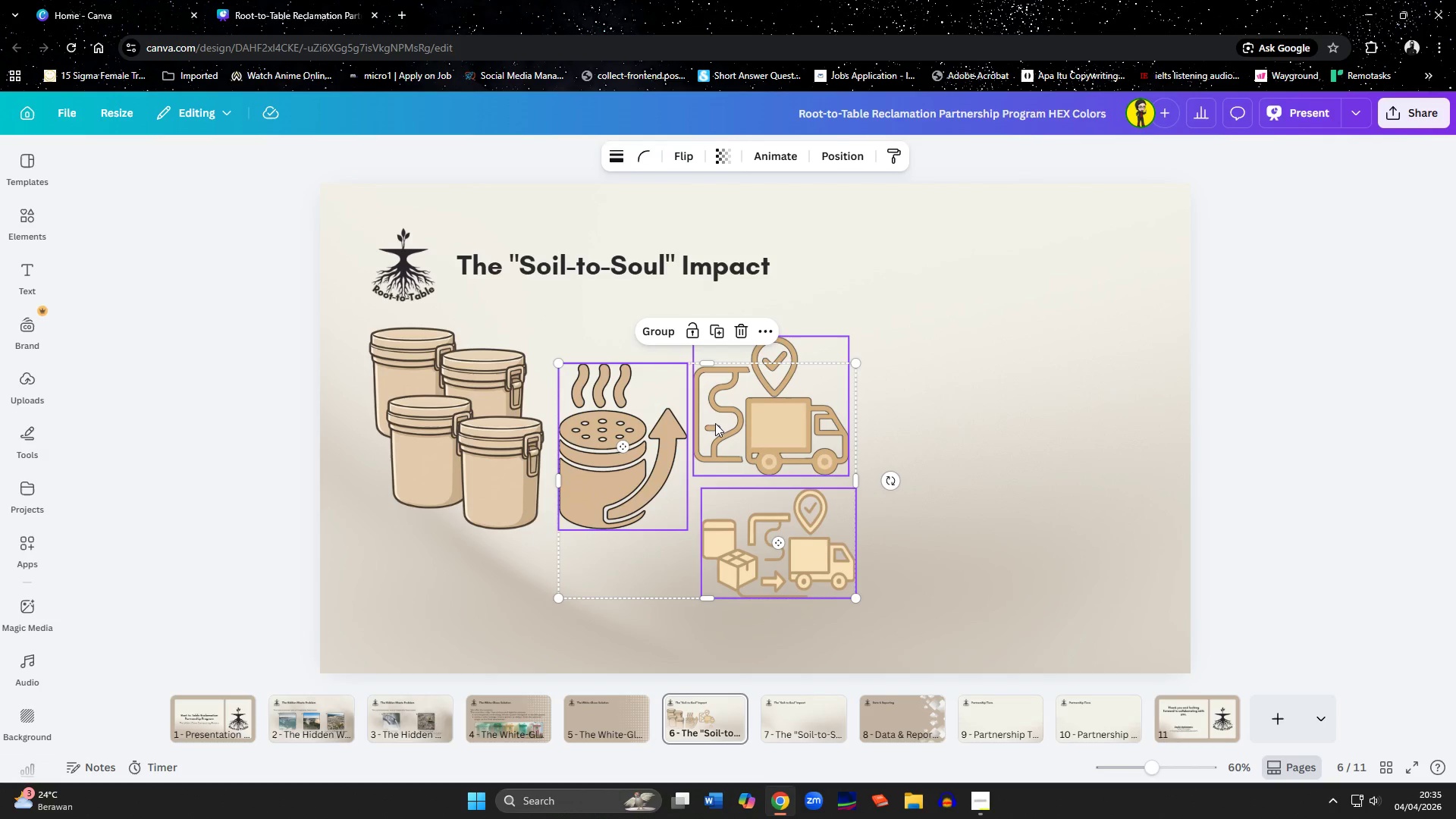 
double_click([720, 420])
 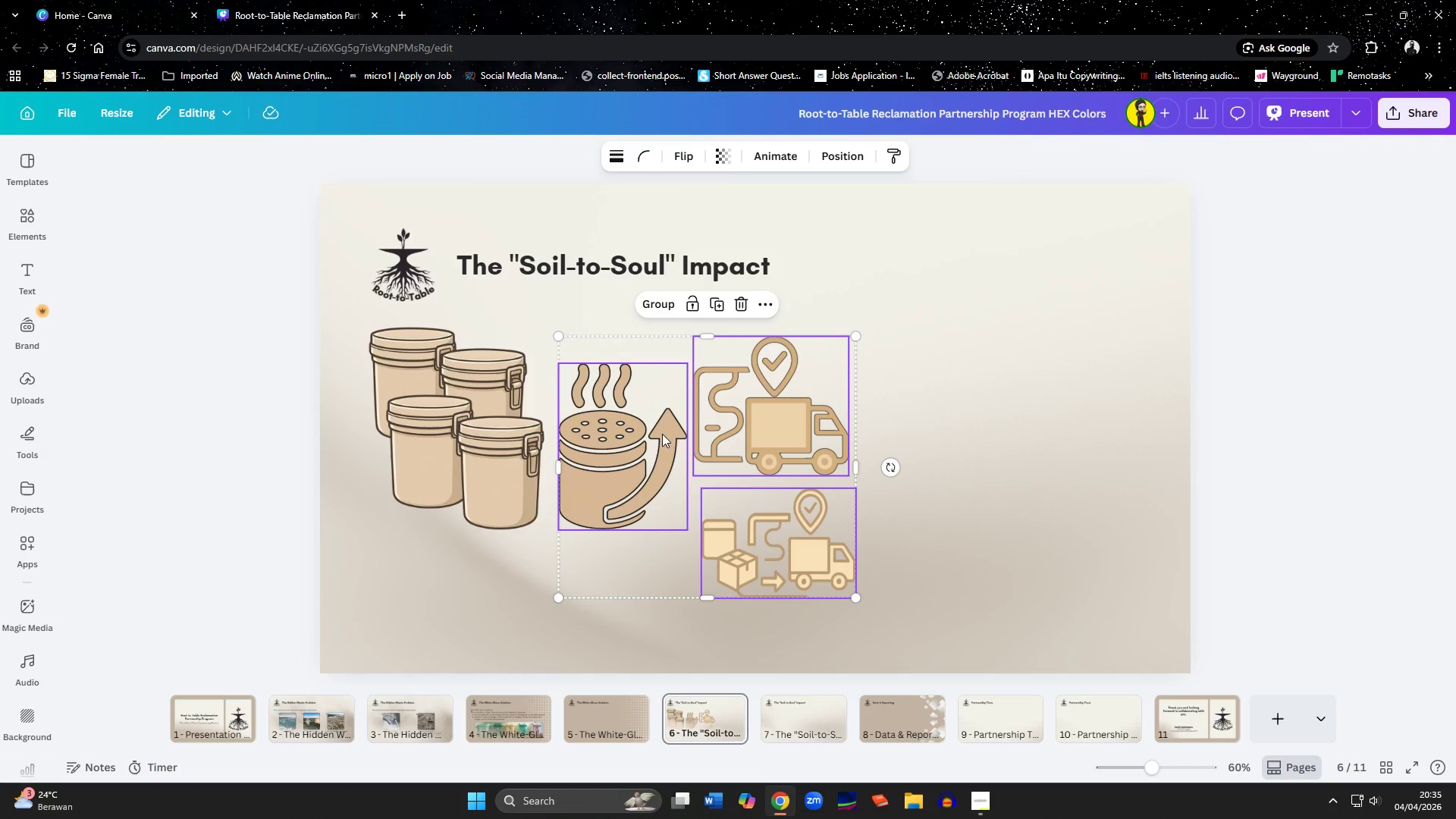 
hold_key(key=ShiftLeft, duration=0.53)
left_click([459, 449])
 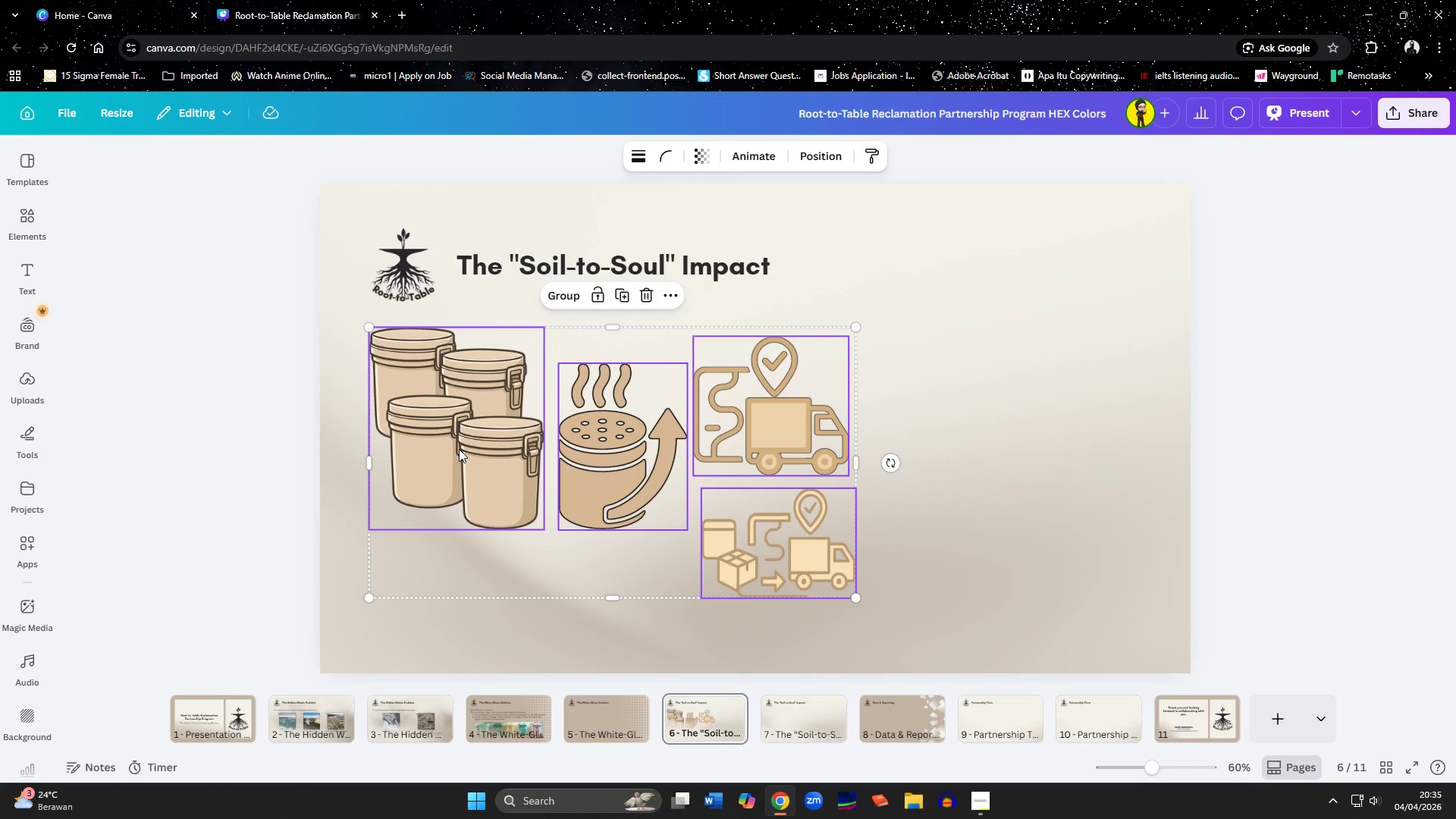 
key(Control+X)
 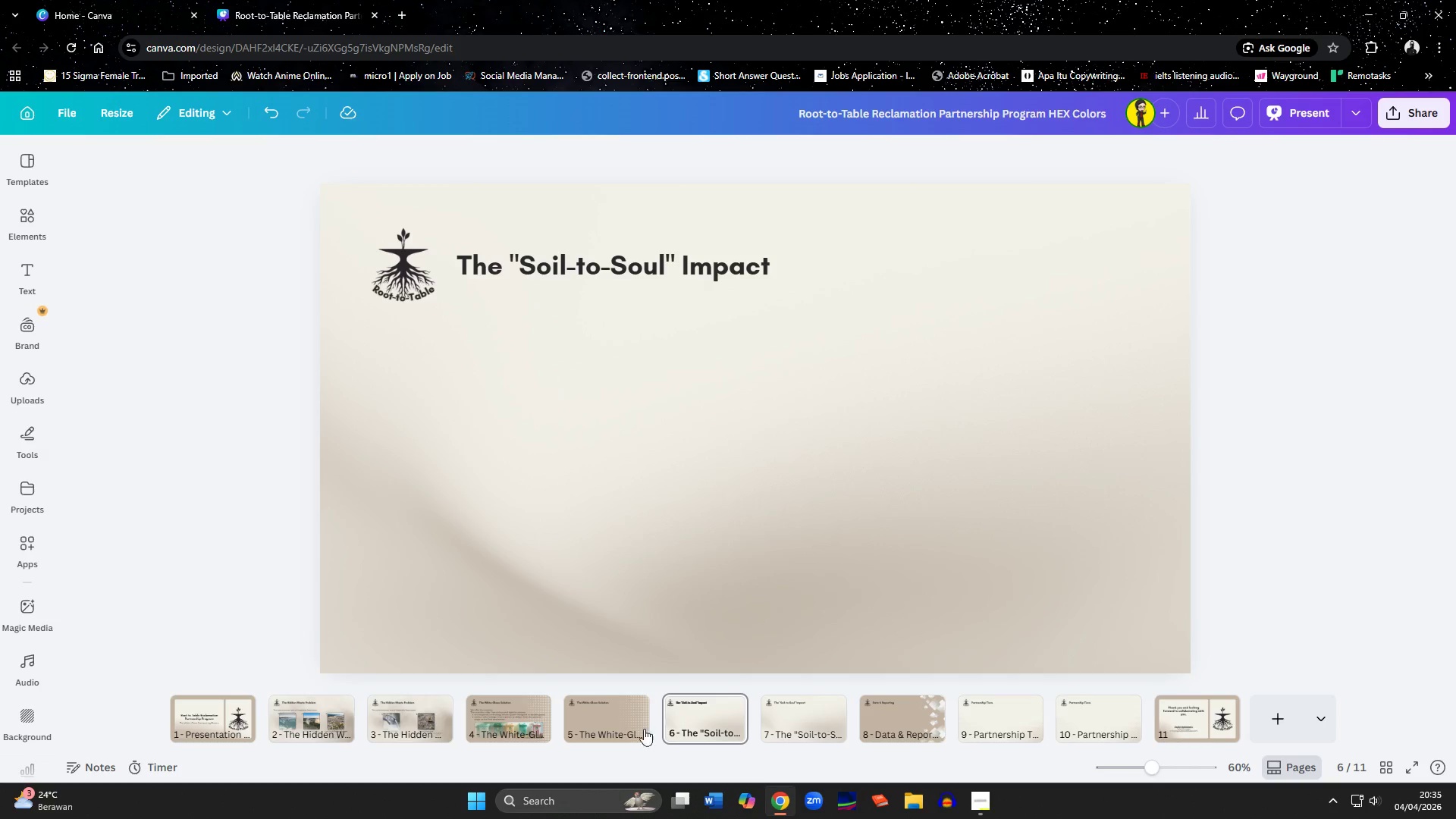 
left_click([619, 727])
 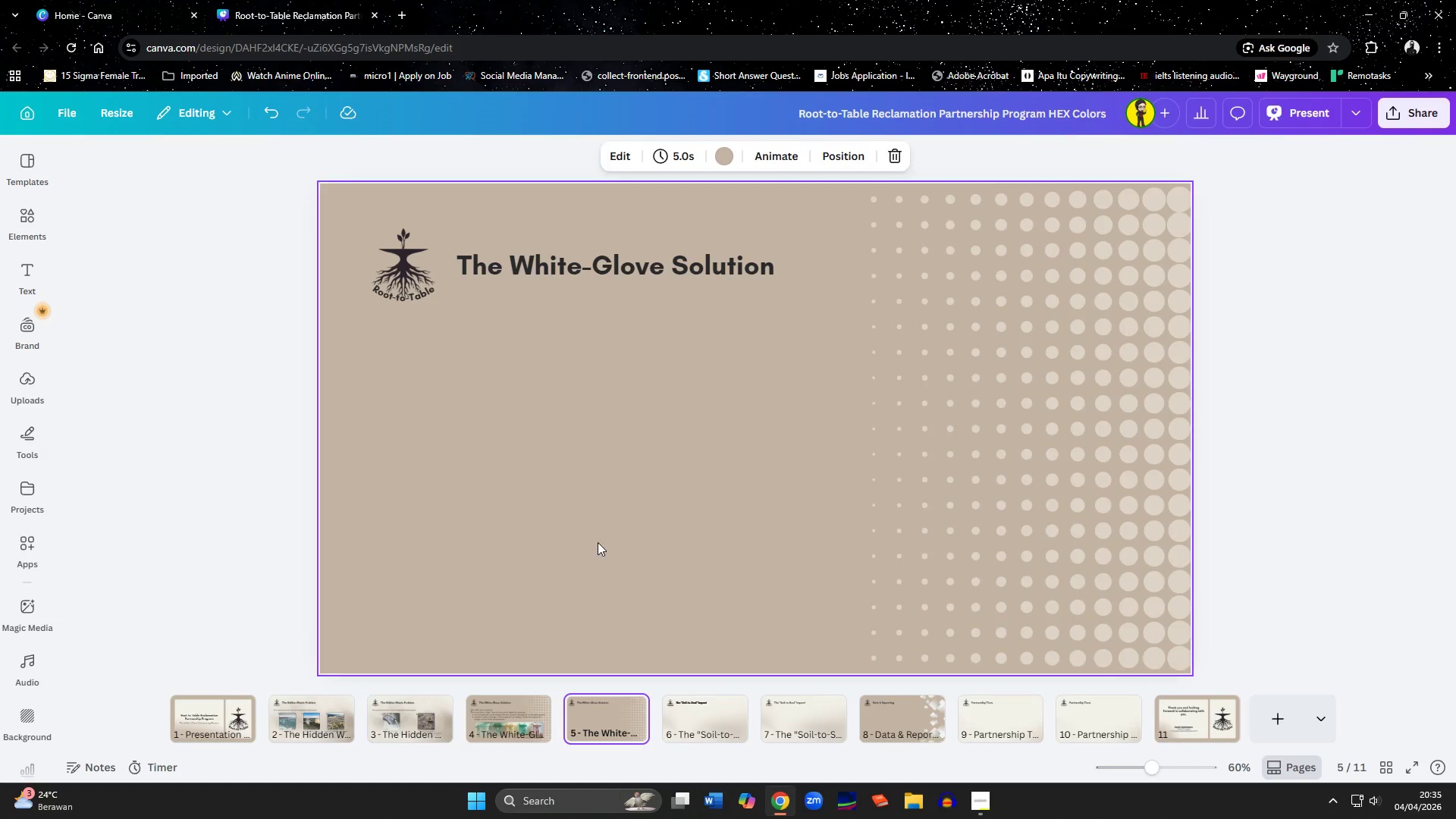 
left_click([595, 512])
 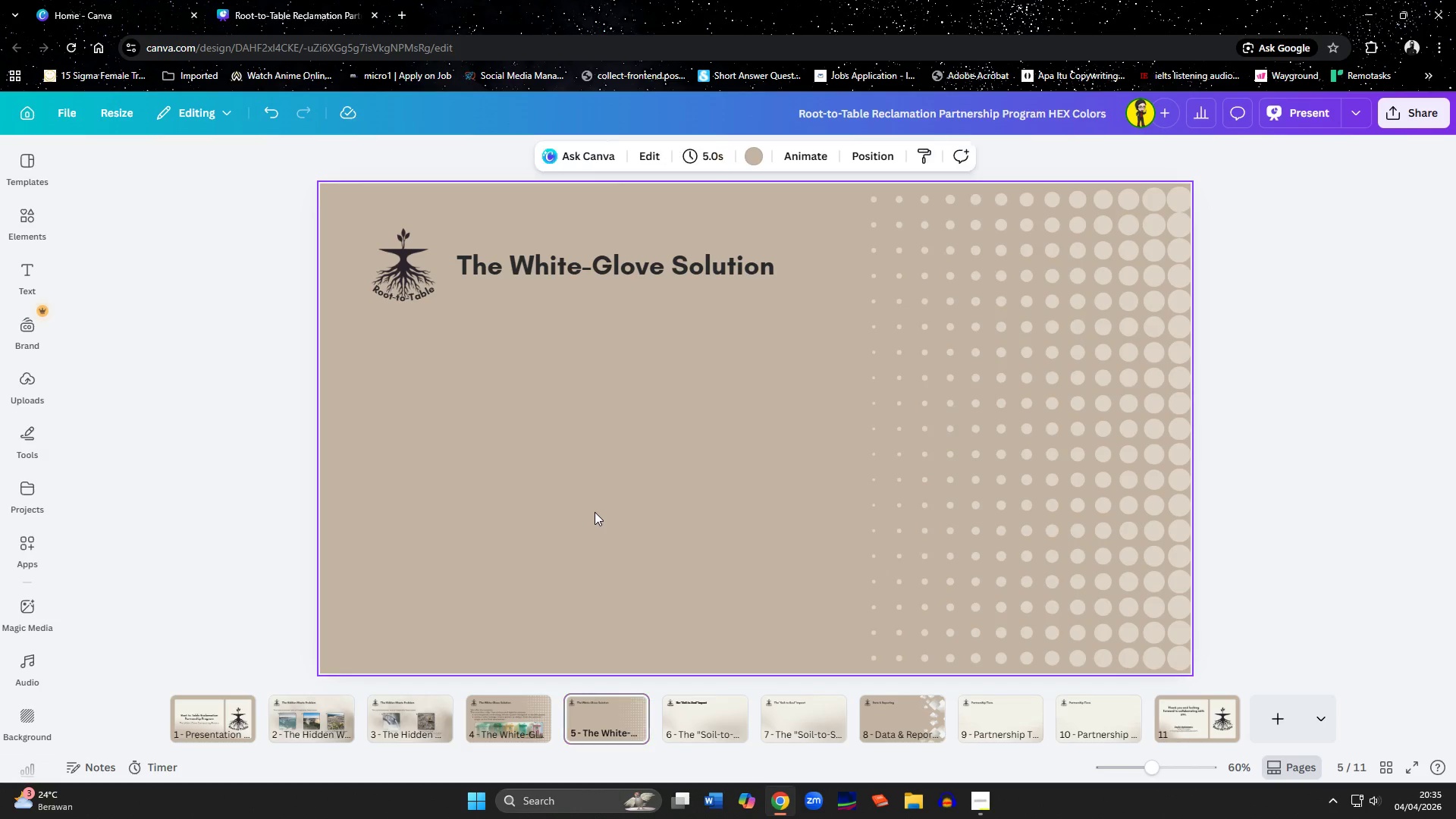 
key(Control+V)
 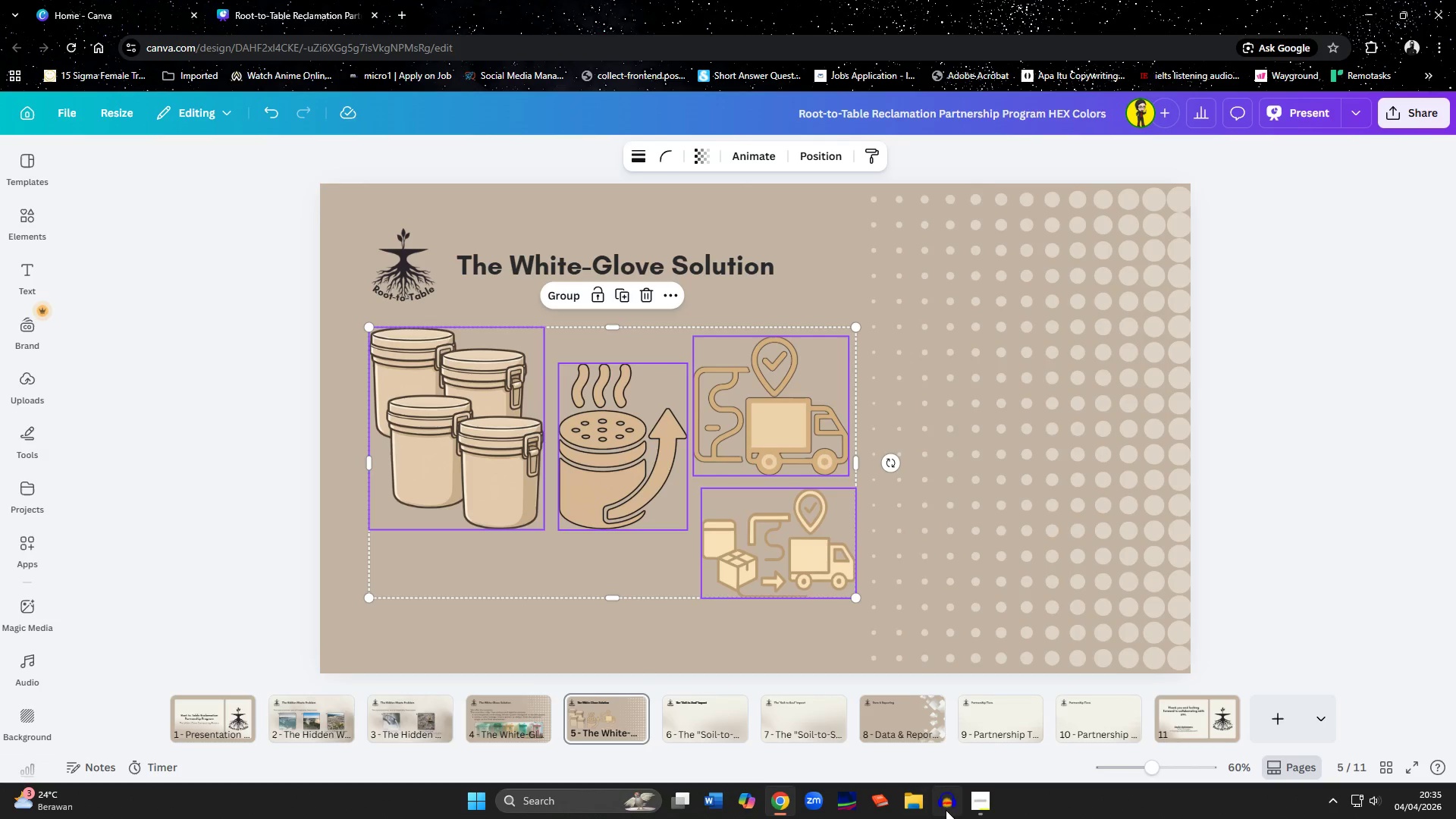 
left_click([983, 808])